 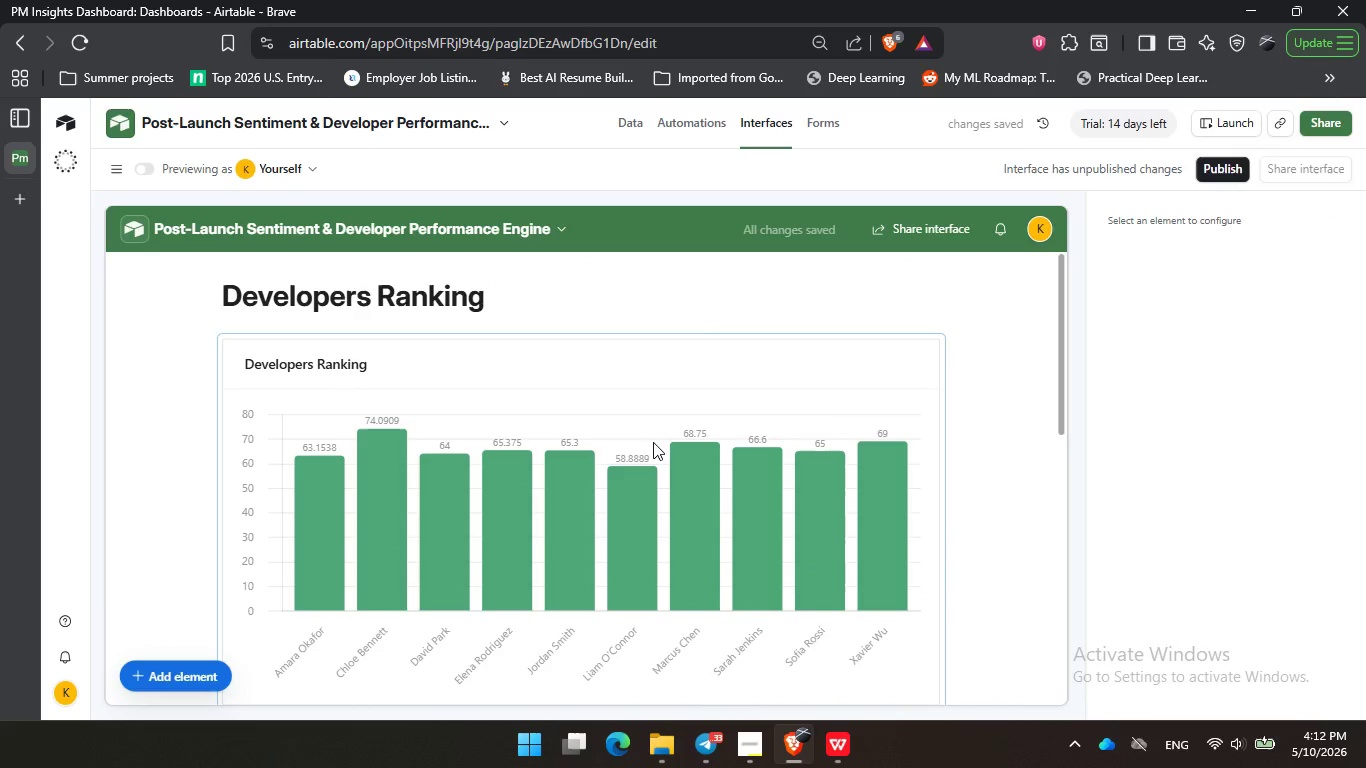 
left_click([653, 442])
 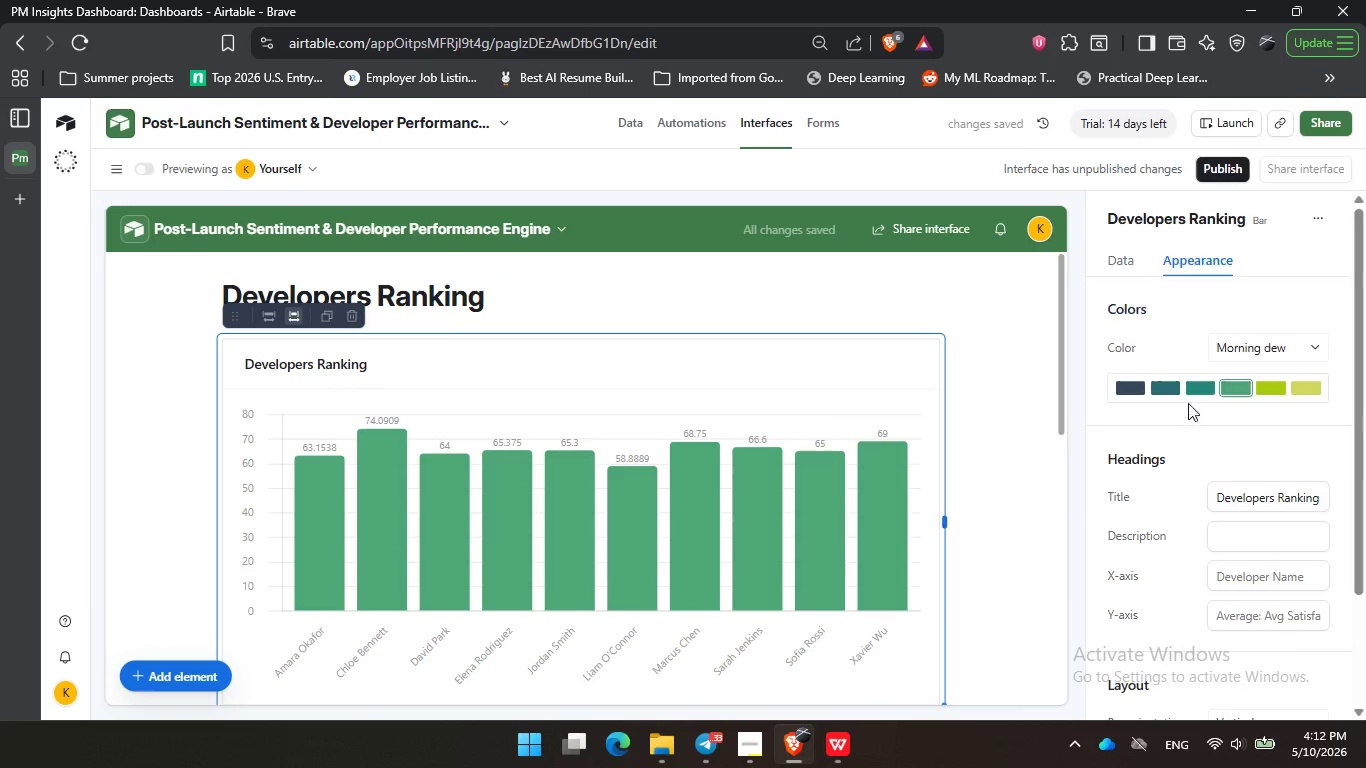 
scroll: coordinate [397, 551], scroll_direction: up, amount: 11.0
 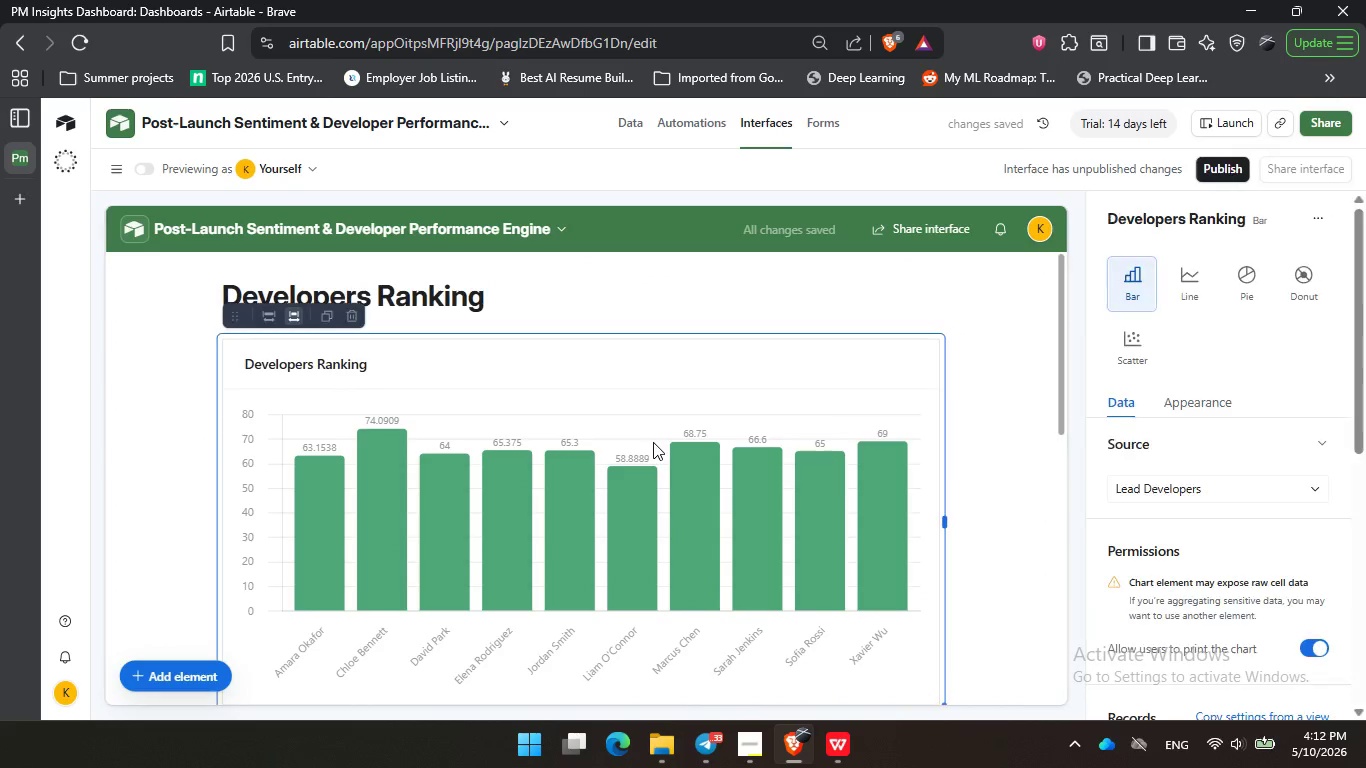 
left_click([1188, 403])
 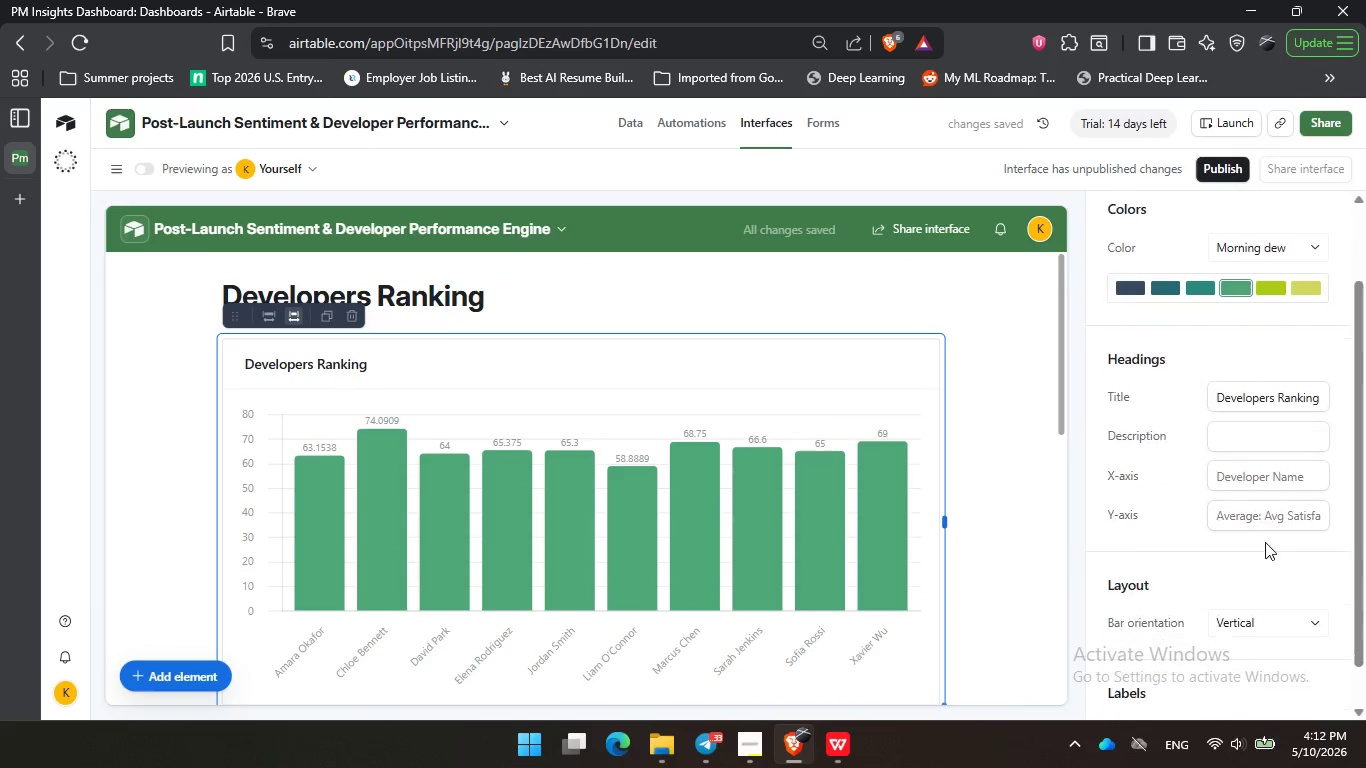 
scroll: coordinate [1239, 542], scroll_direction: down, amount: 1.0
 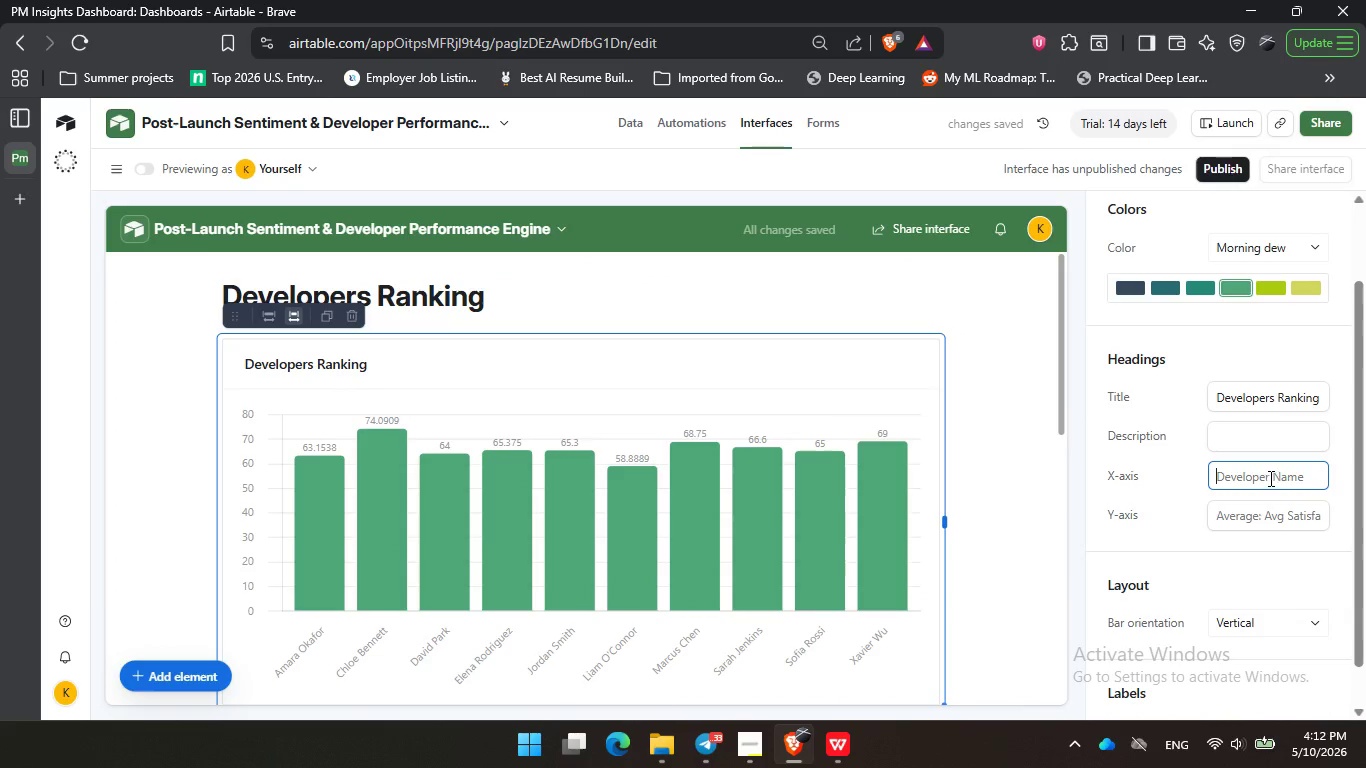 
left_click([1270, 479])
 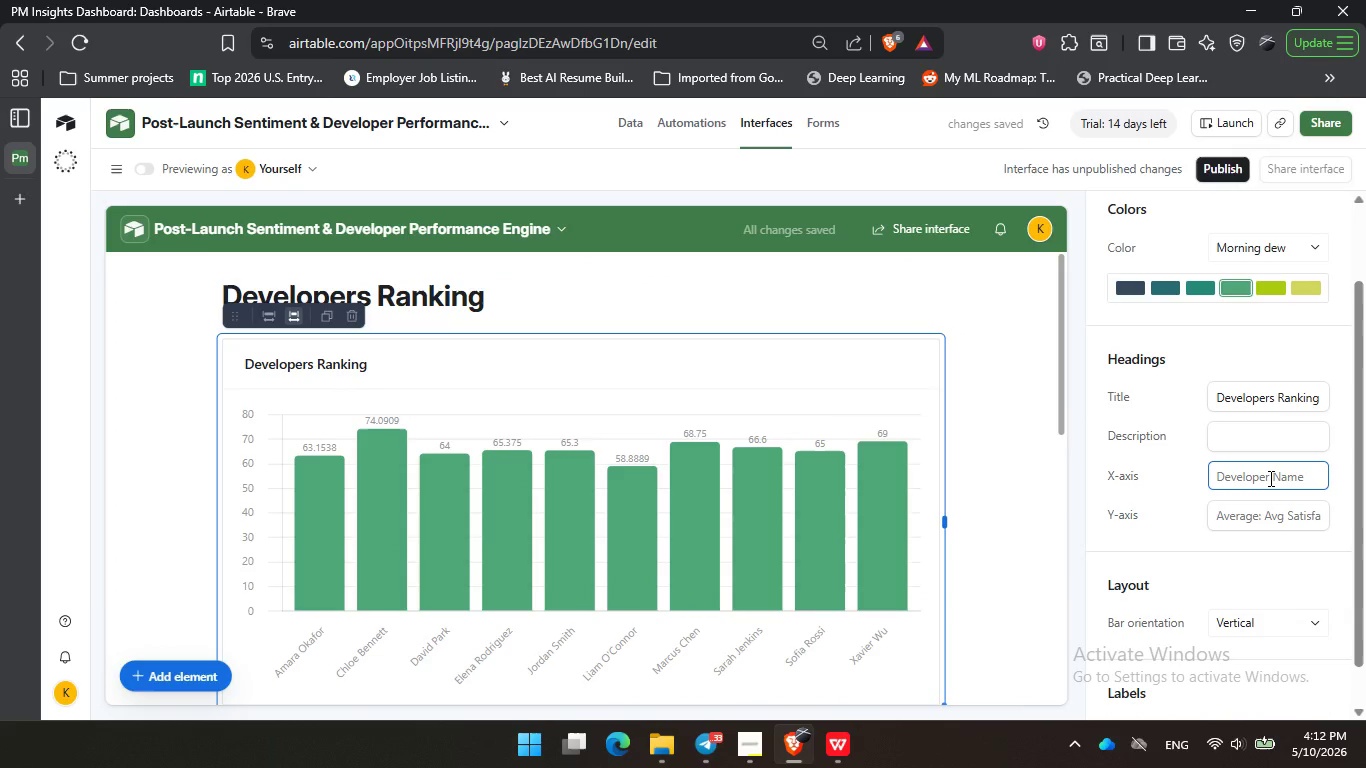 
hold_key(key=ShiftLeft, duration=0.47)
 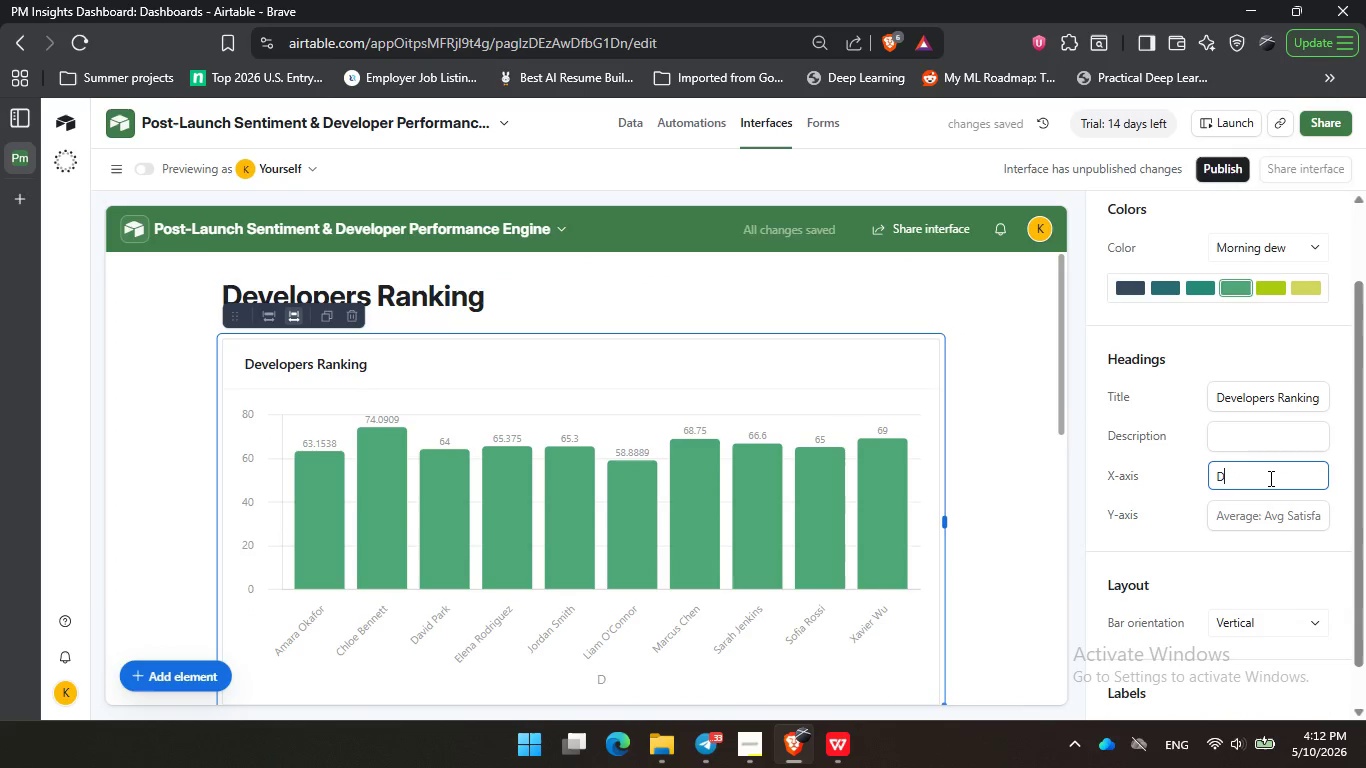 
key(Control+Shift+D)
 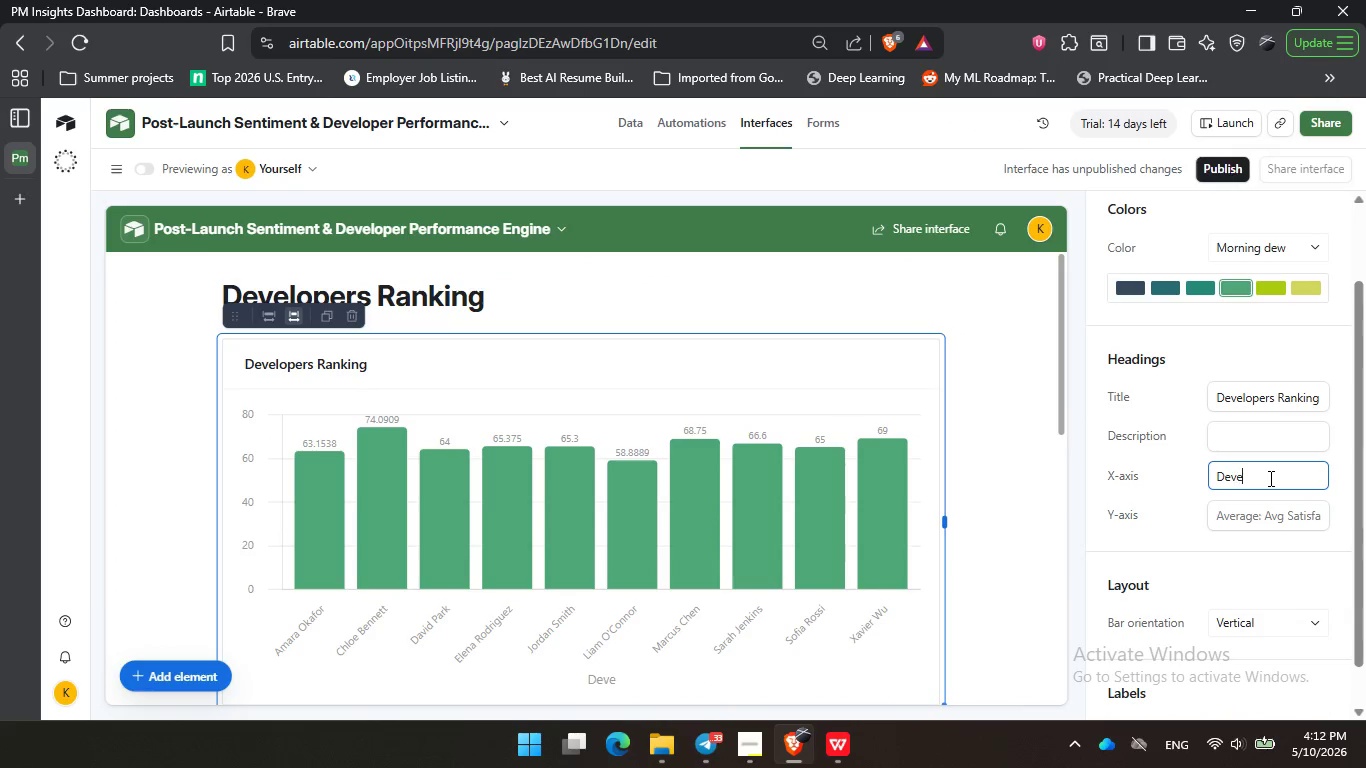 
key(Control+E)
 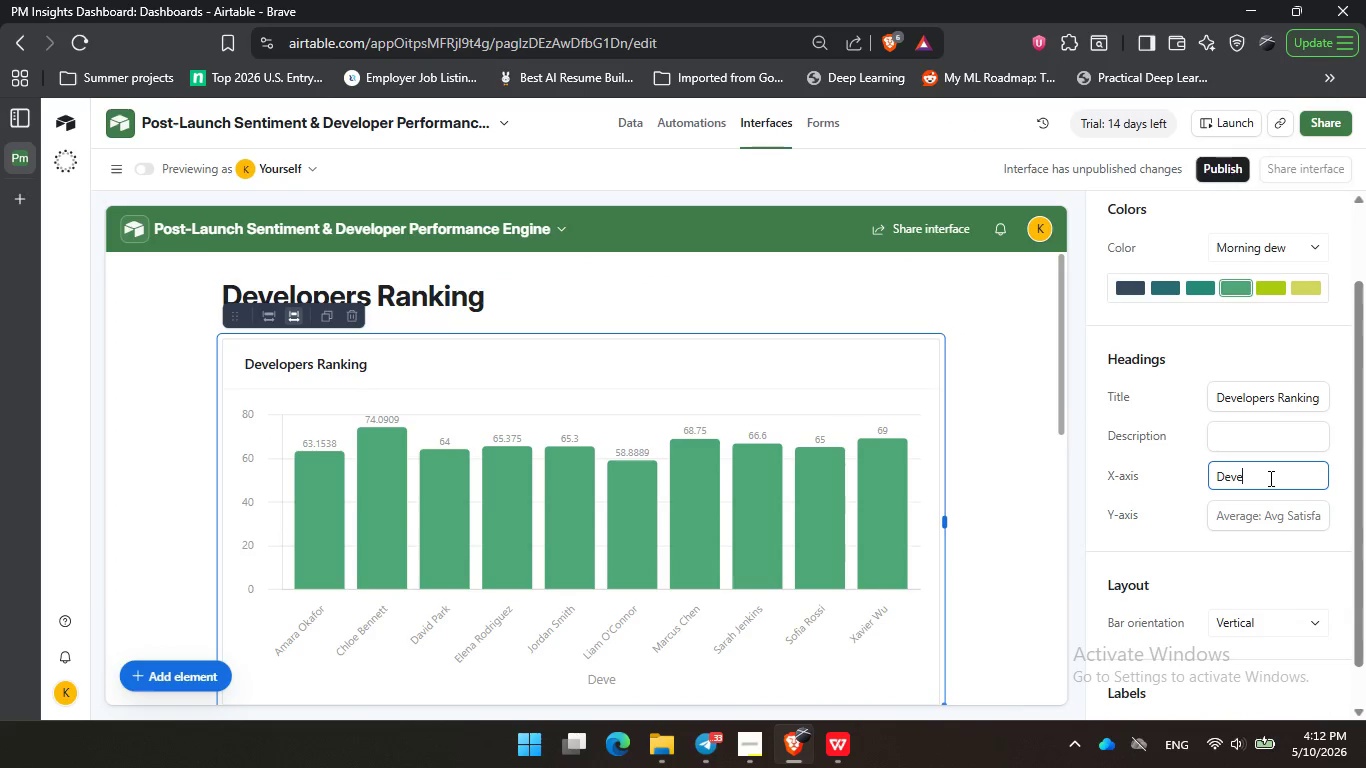 
key(Control+V)
 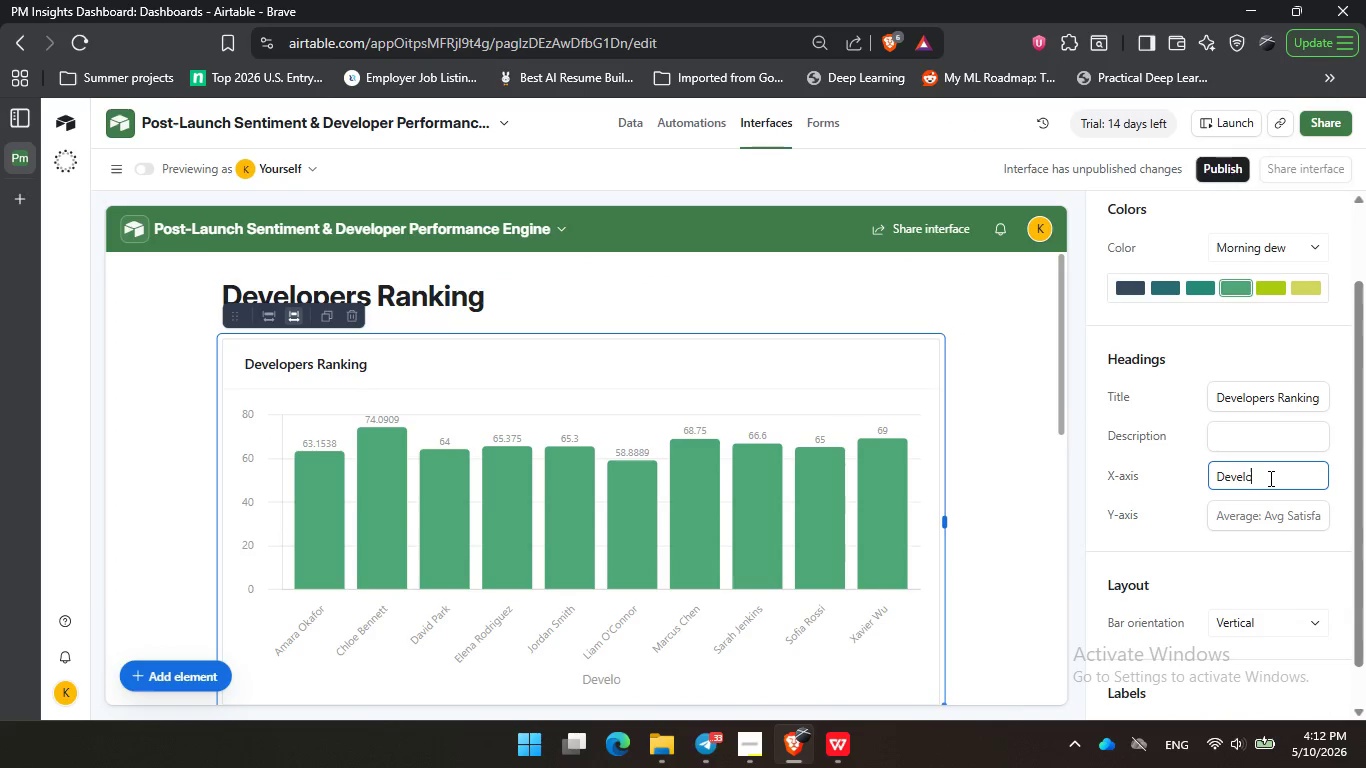 
key(Control+E)
 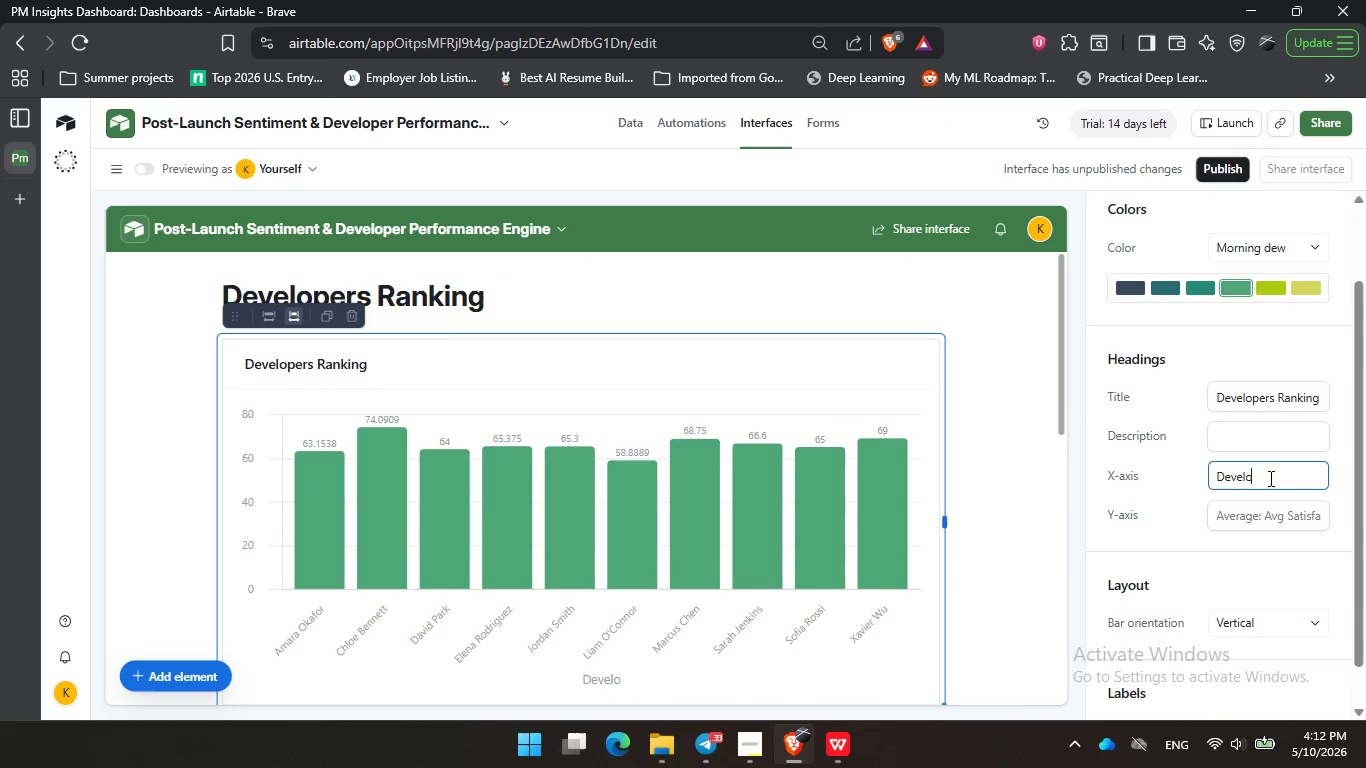 
key(Control+L)
 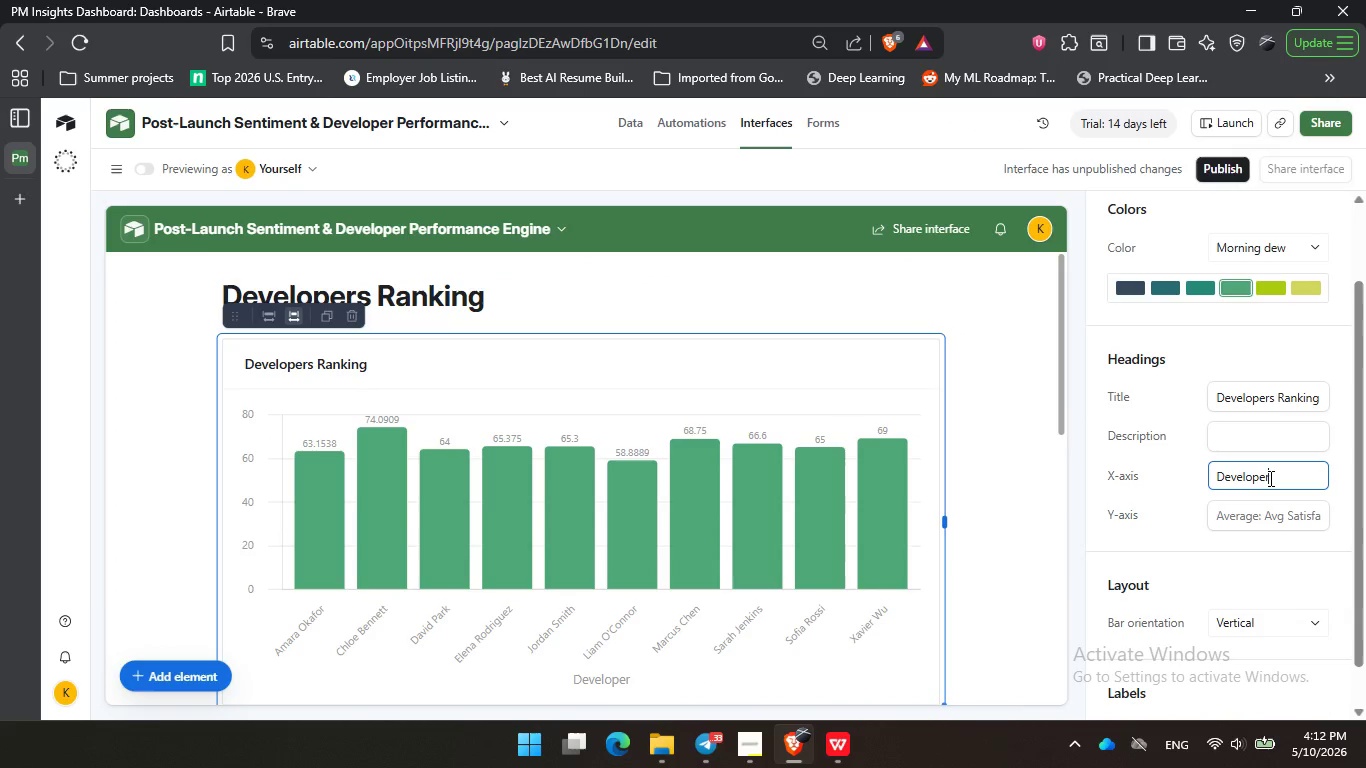 
key(Control+O)
 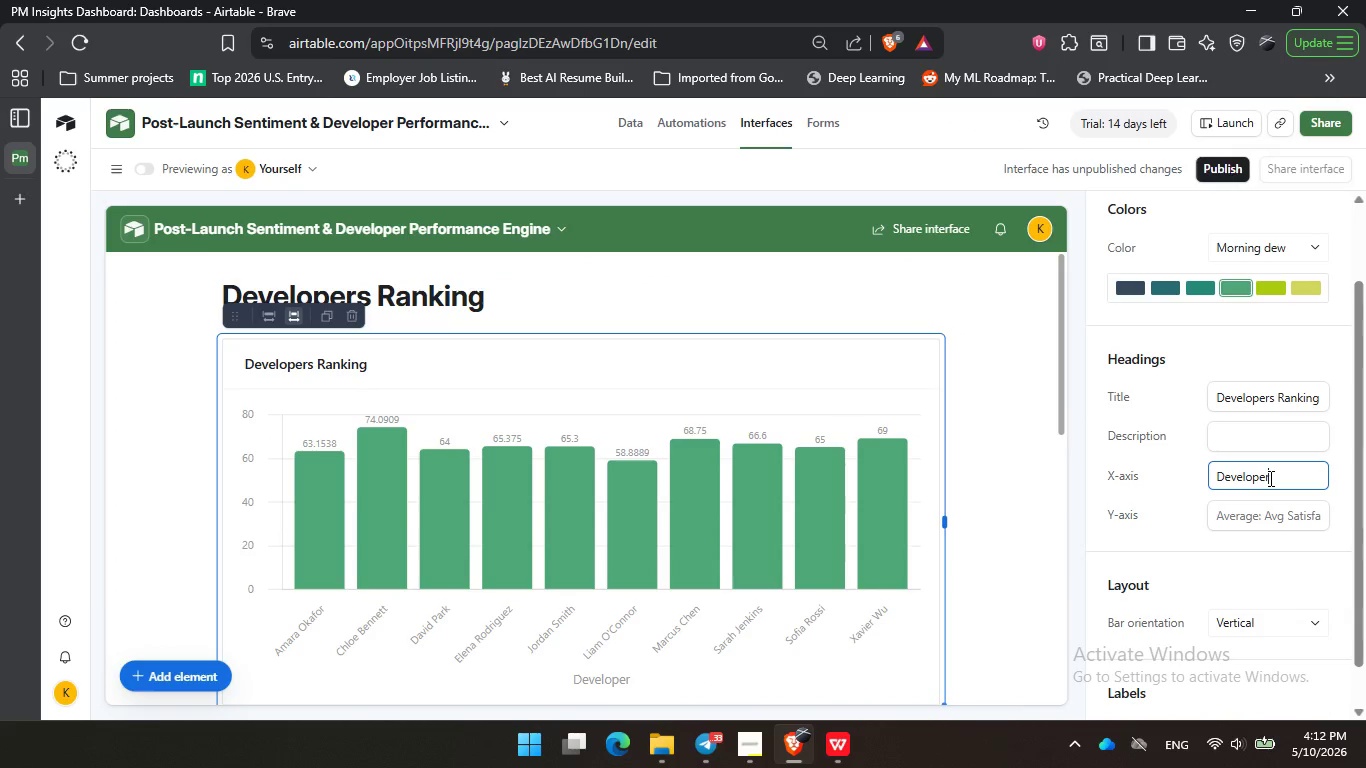 
key(Control+P)
 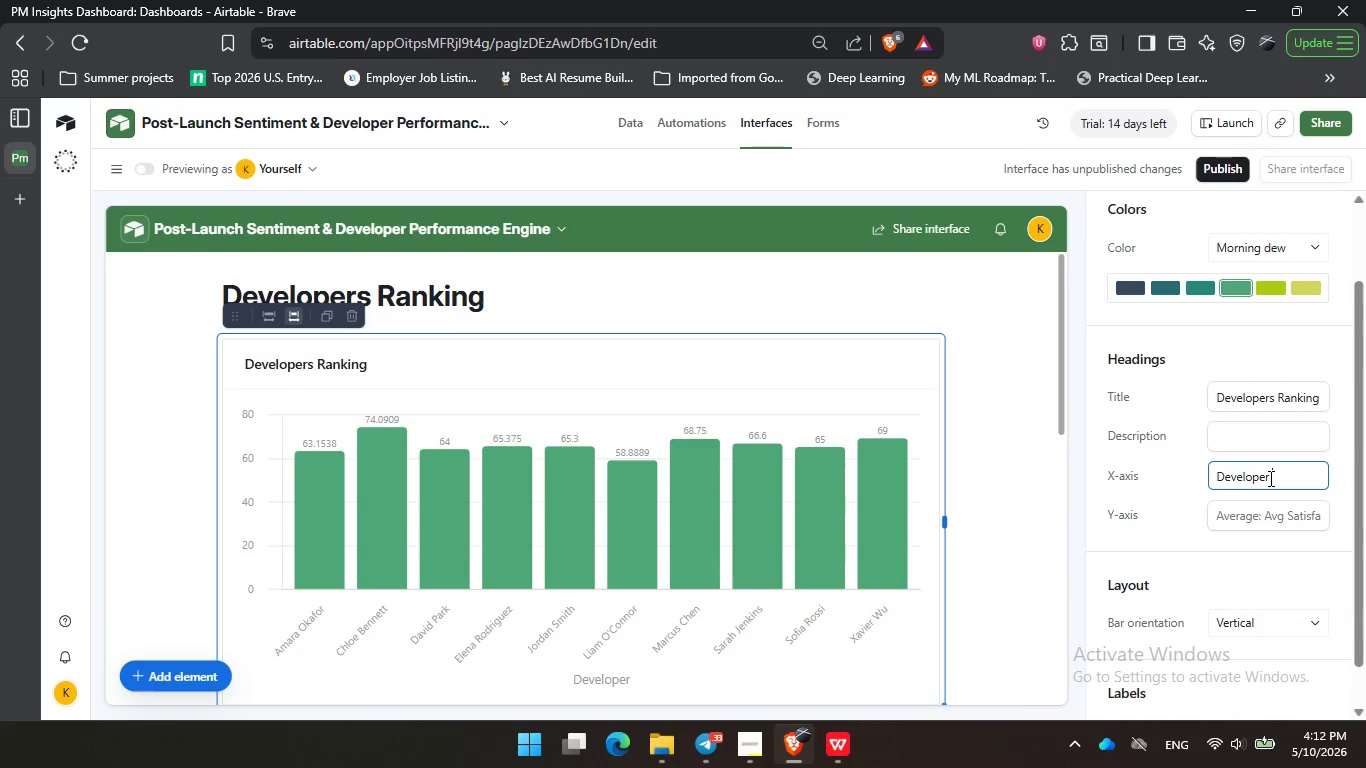 
key(Control+E)
 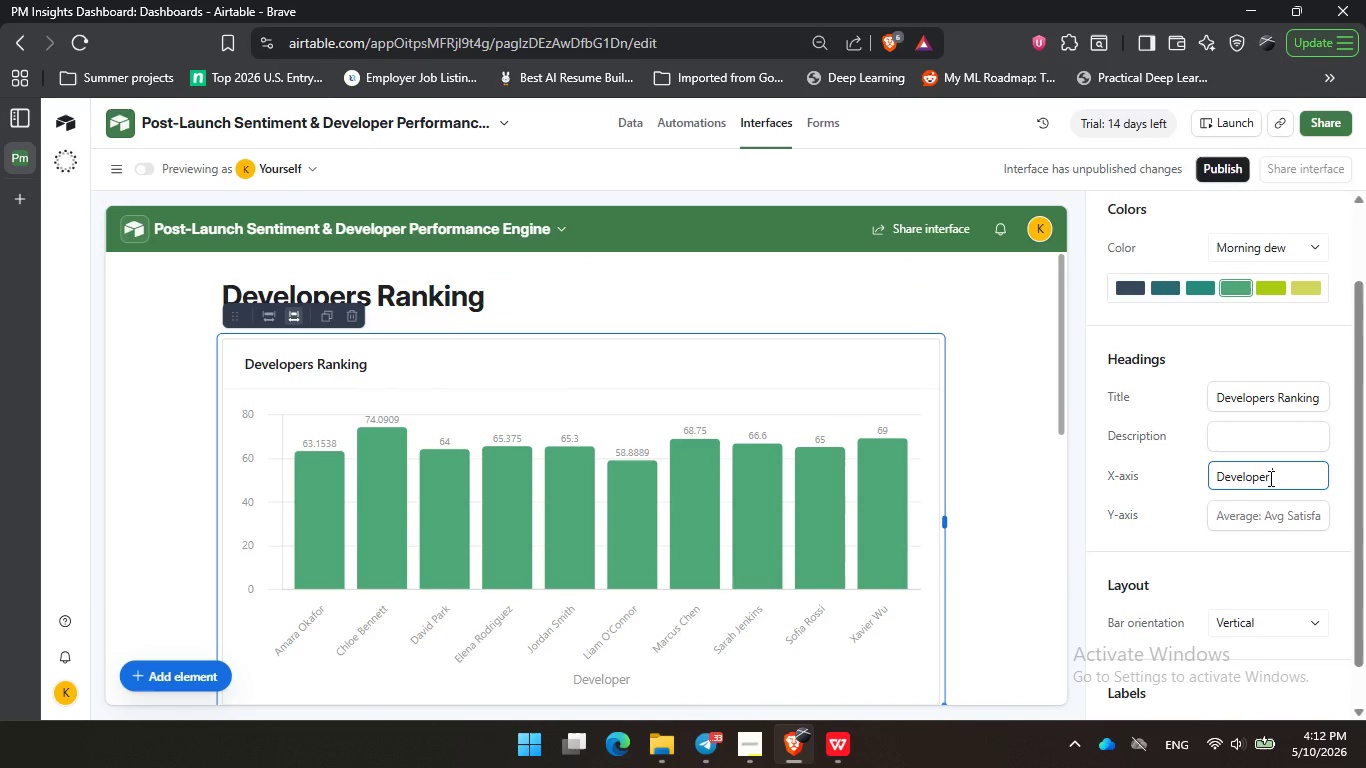 
key(Control+R)
 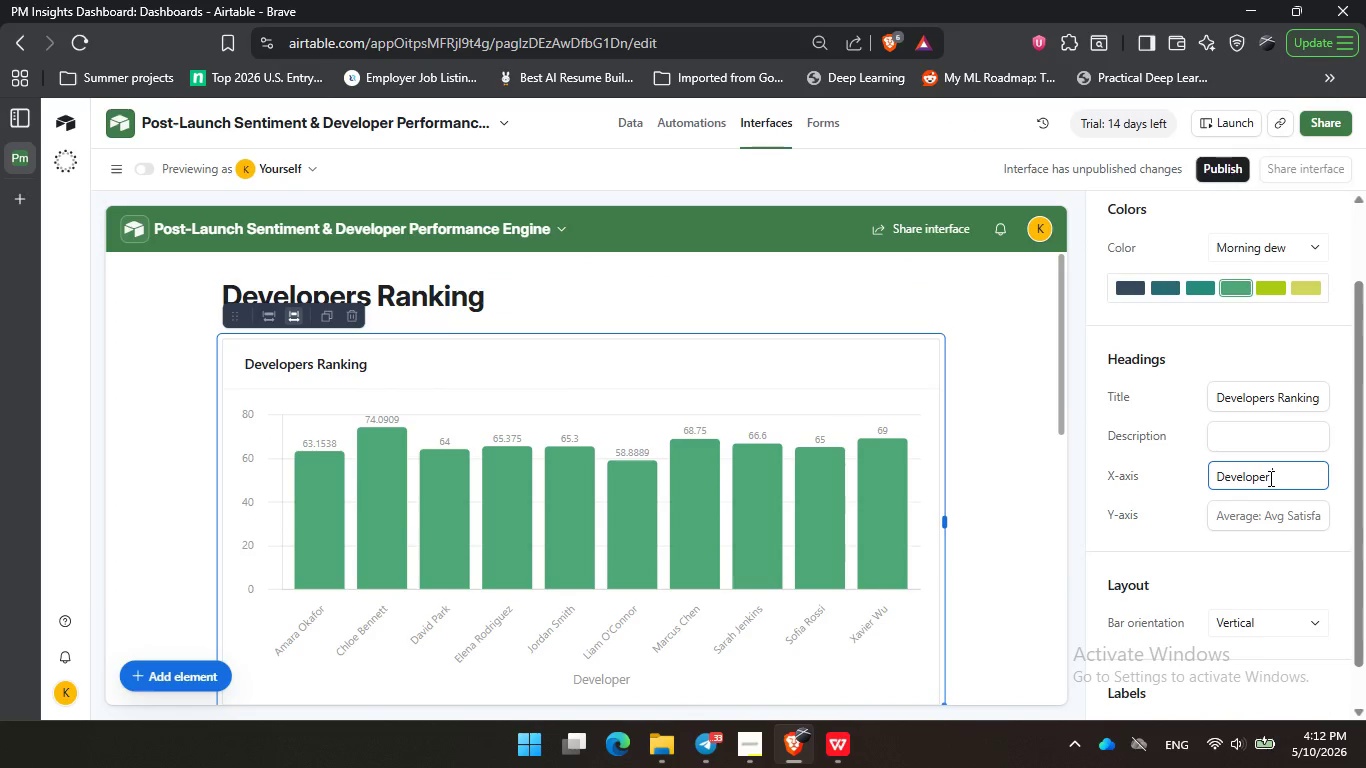 
key(Control+Space)
 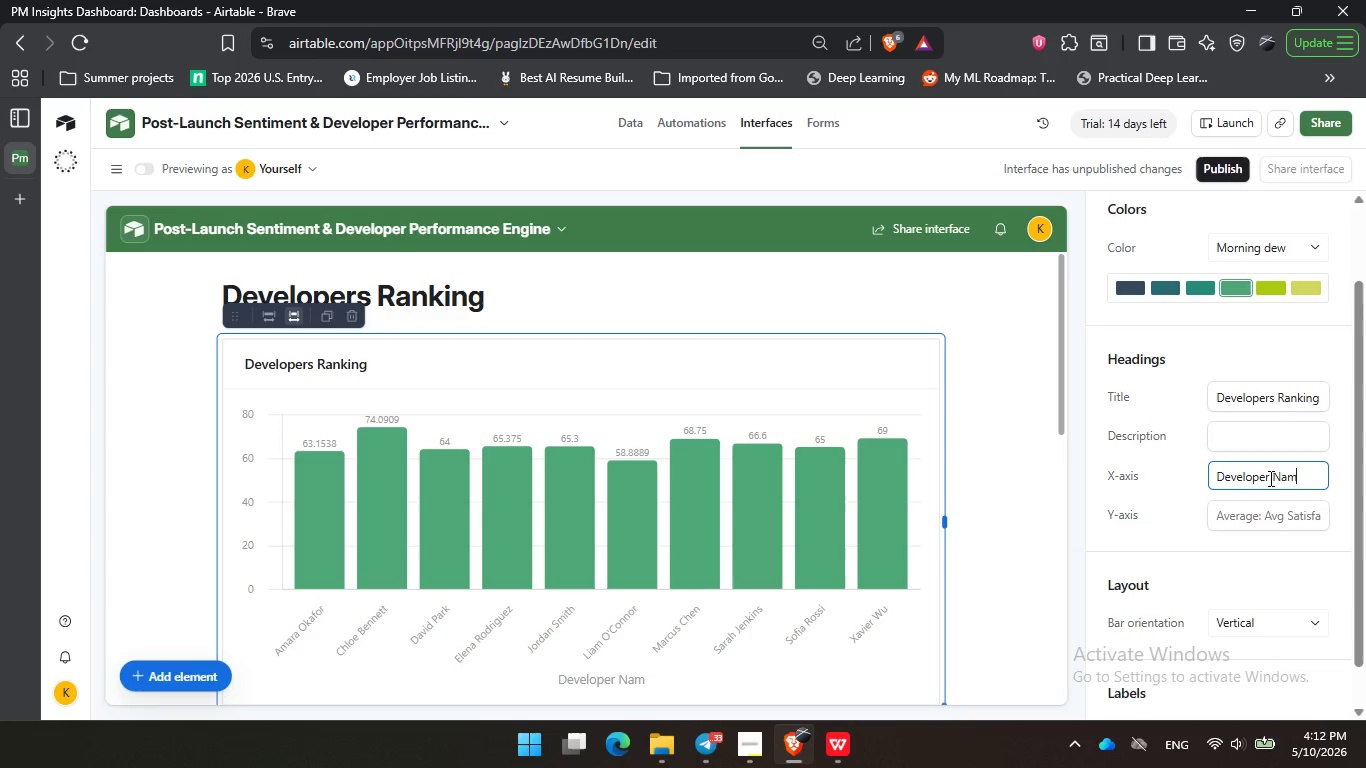 
key(Control+Shift+ShiftLeft)
 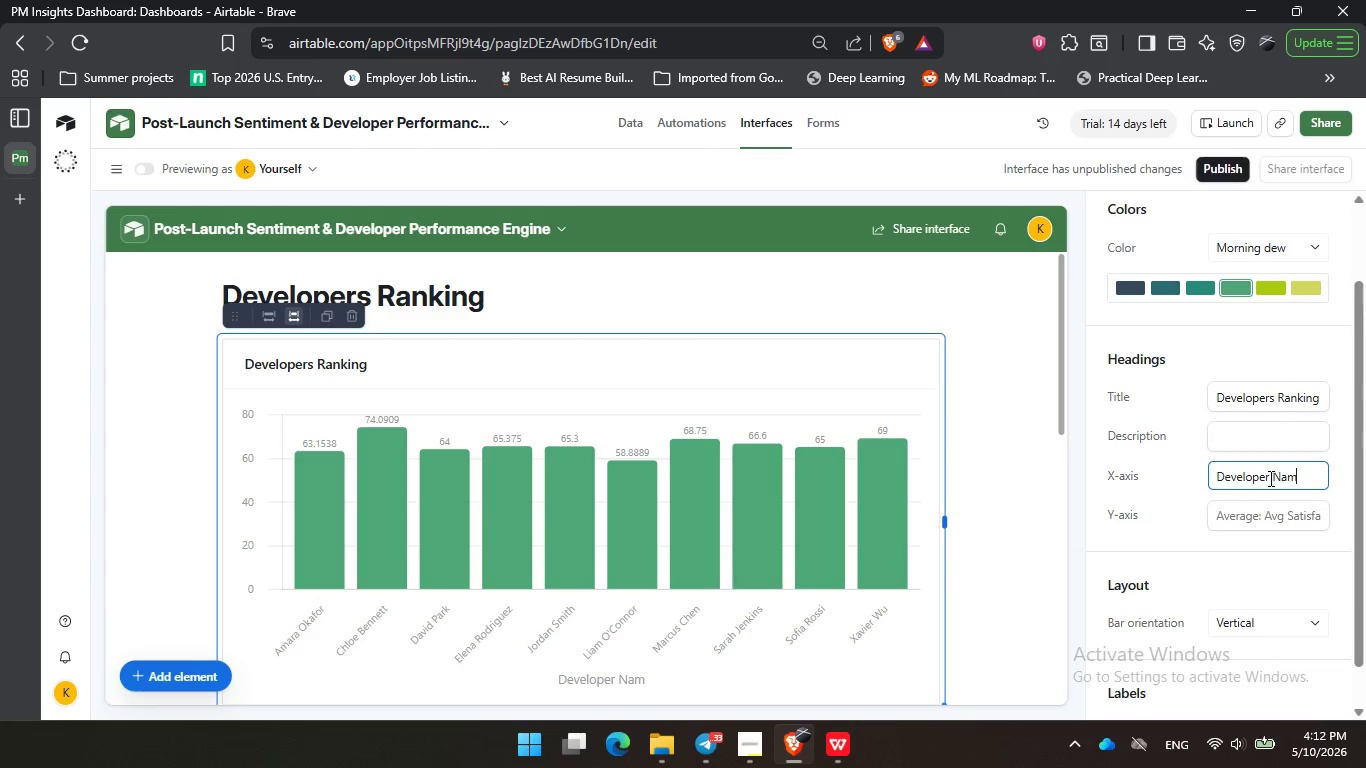 
key(Control+Shift+N)
 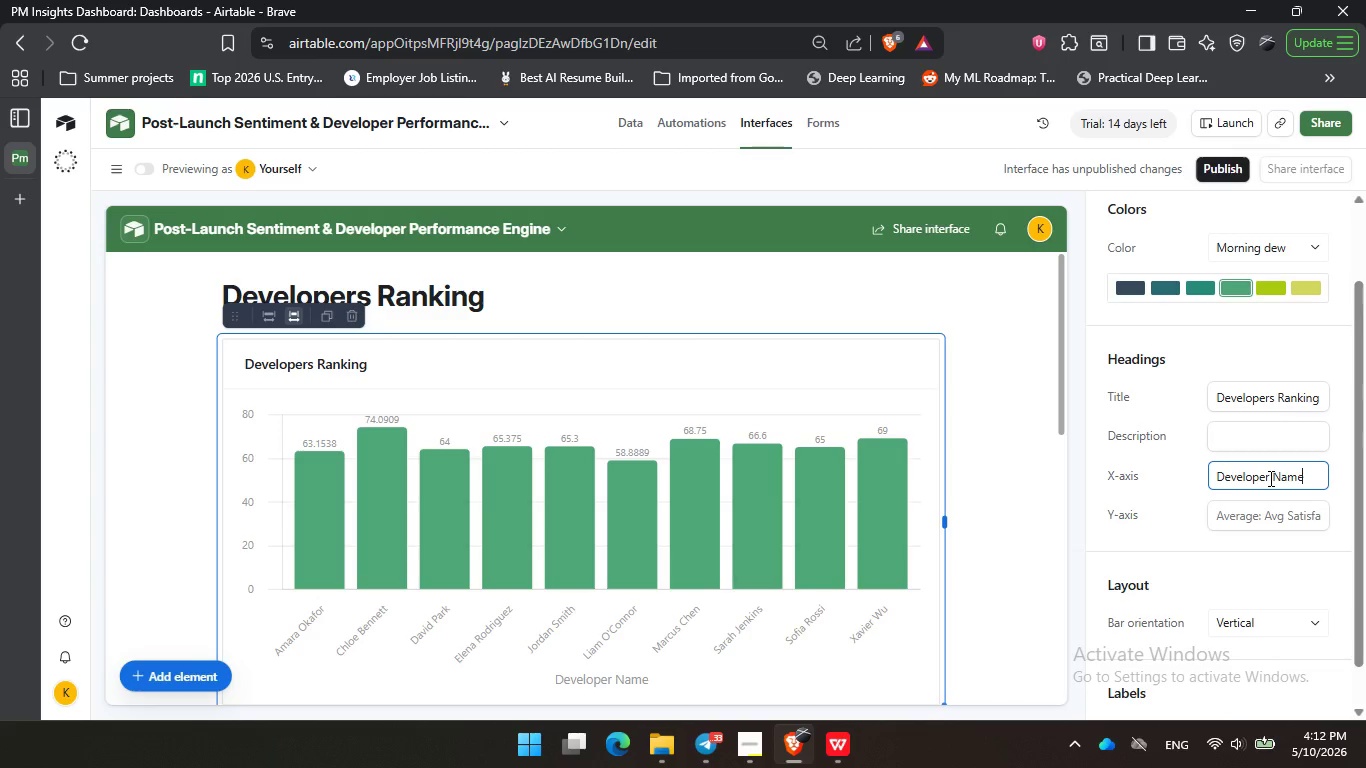 
key(Control+A)
 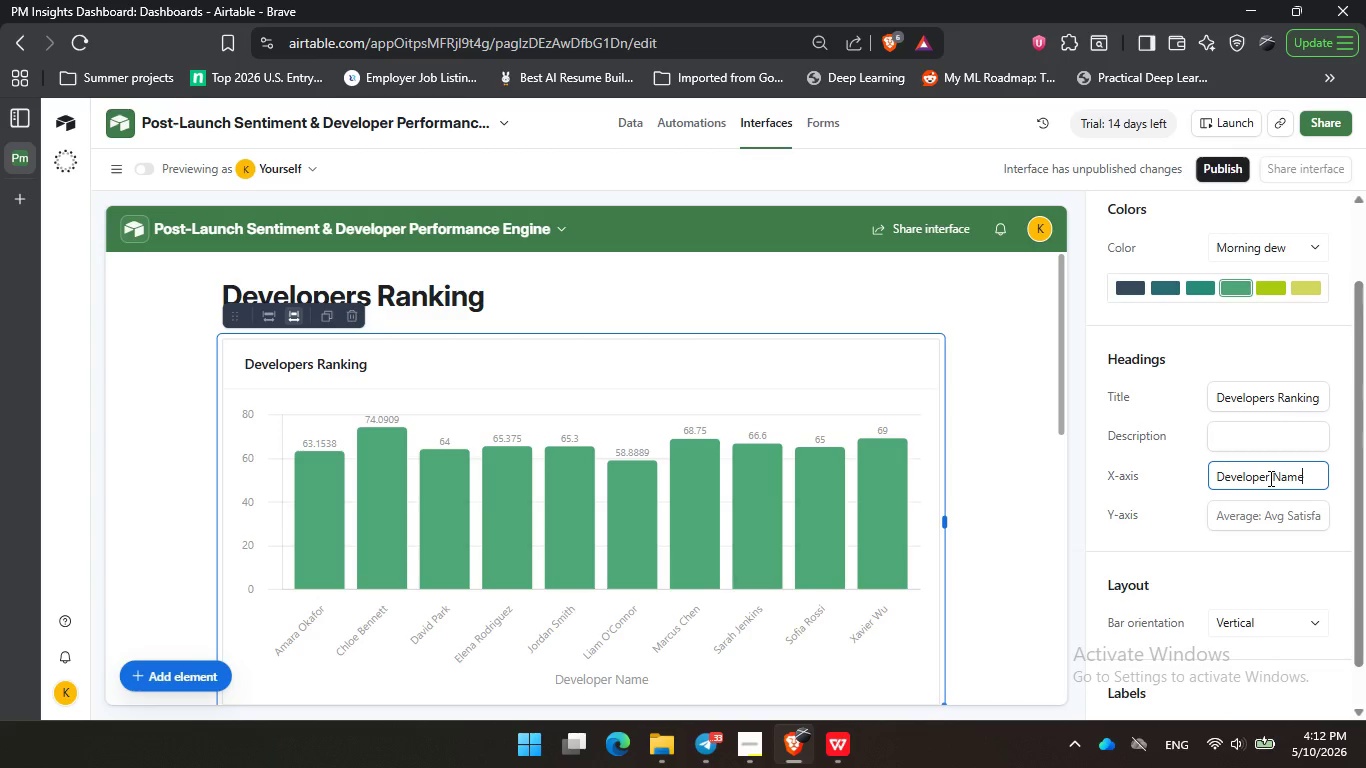 
key(Control+M)
 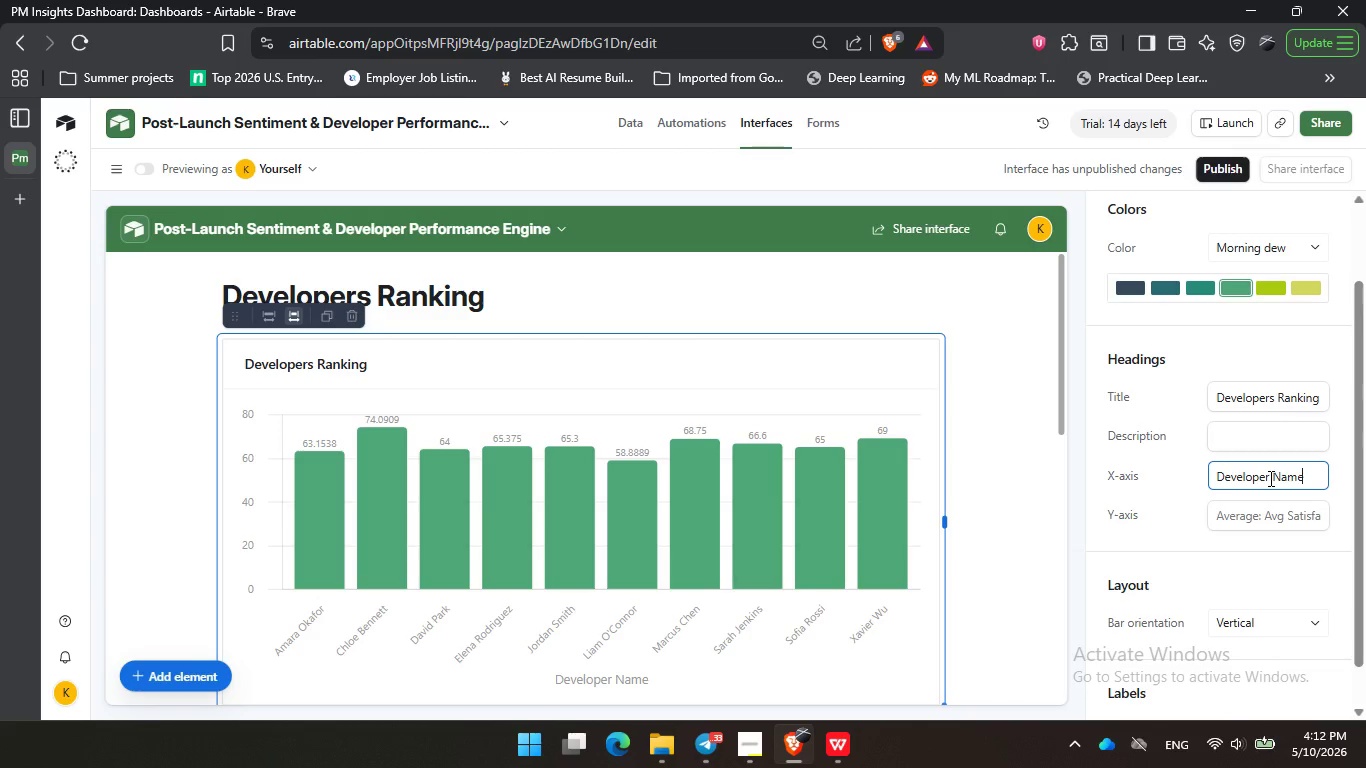 
key(Control+E)
 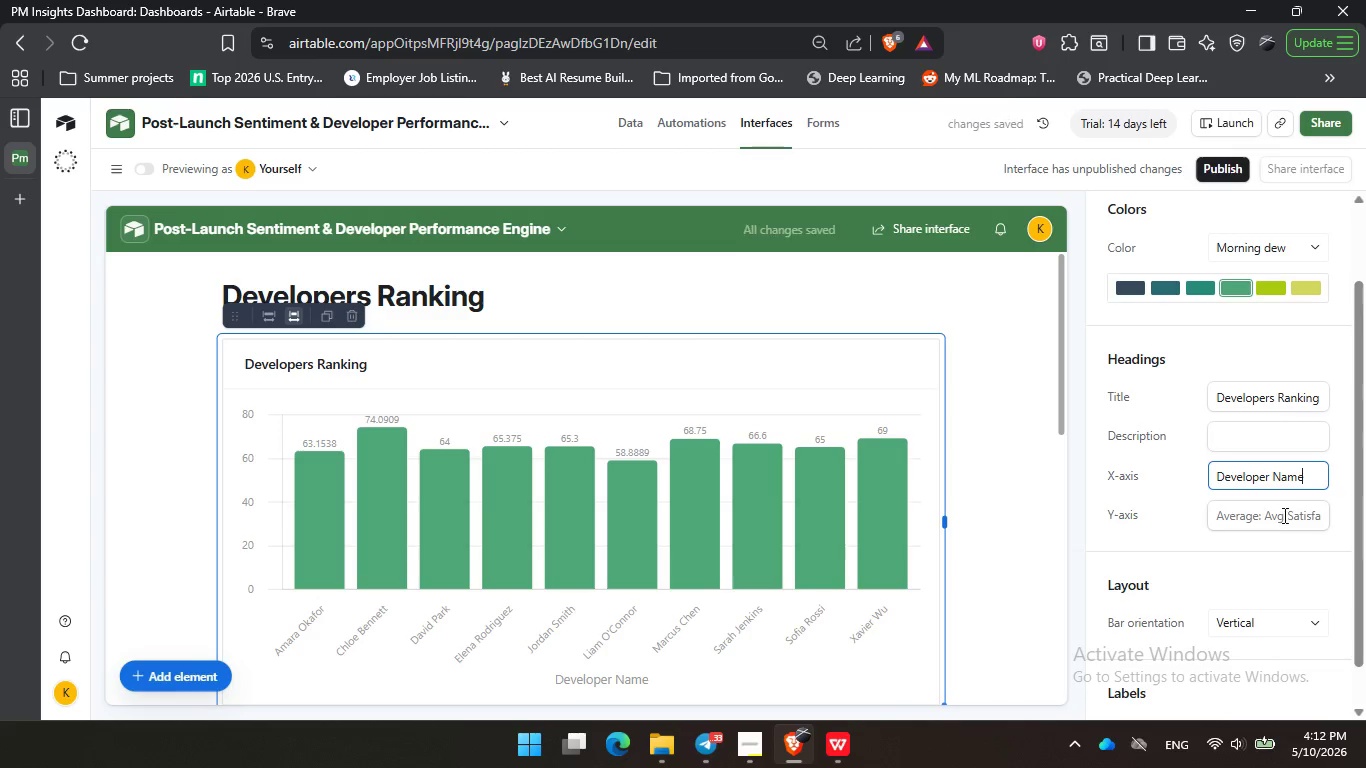 
left_click([1283, 515])
 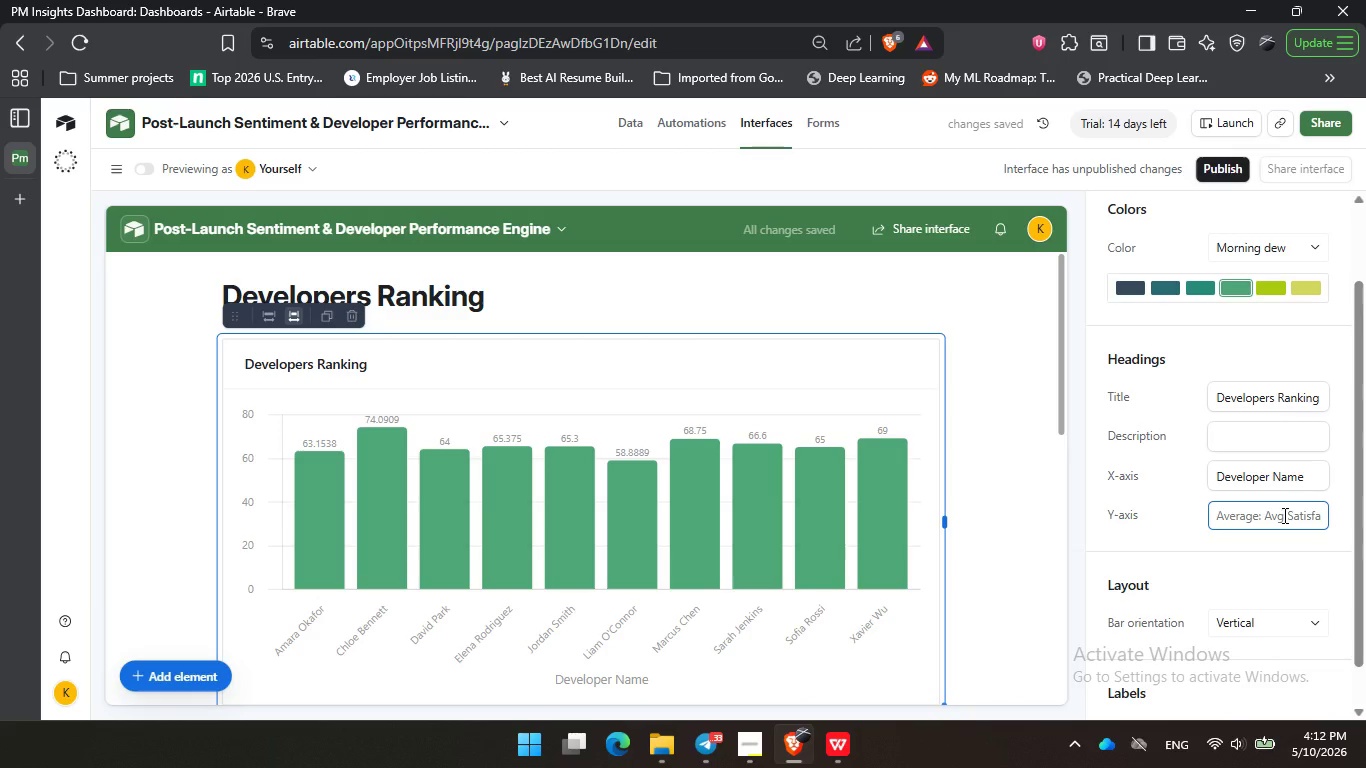 
key(Control+Shift+A)
 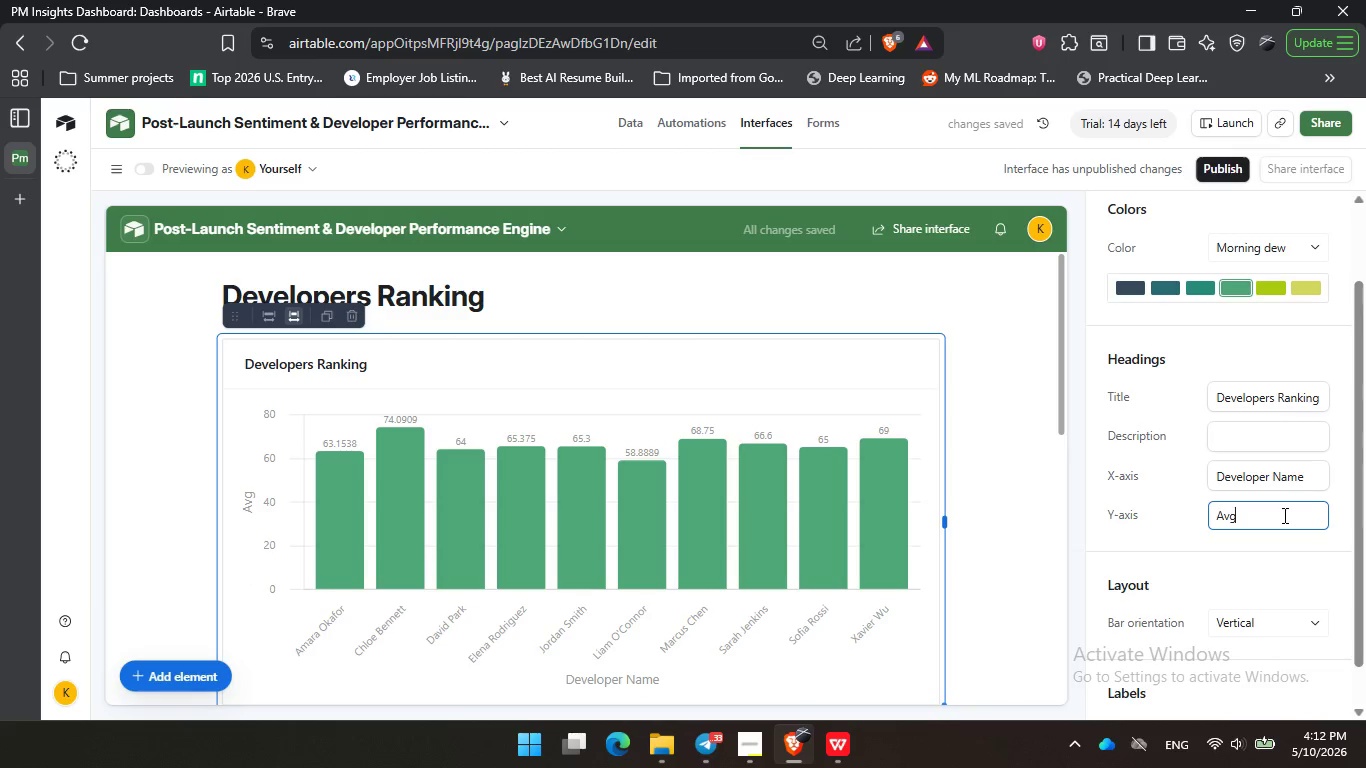 
key(Control+V)
 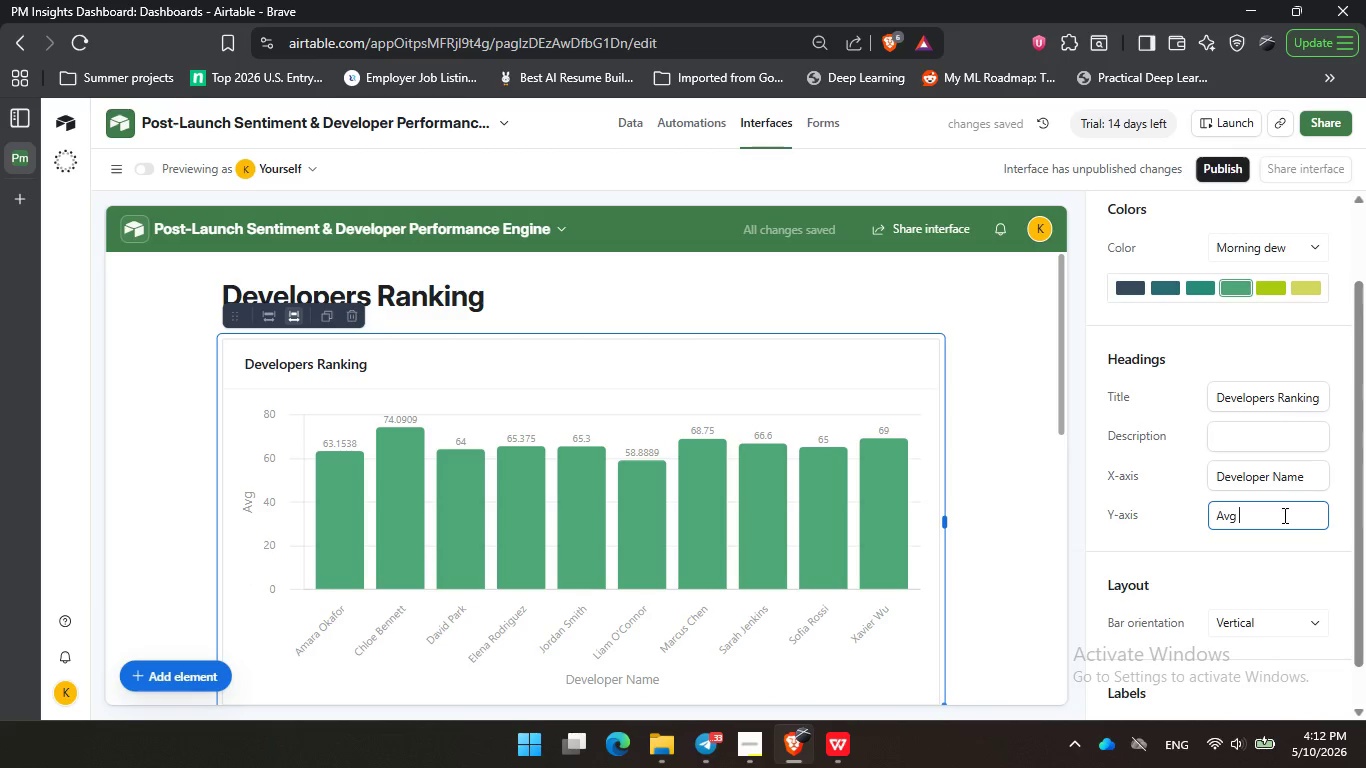 
key(Control+G)
 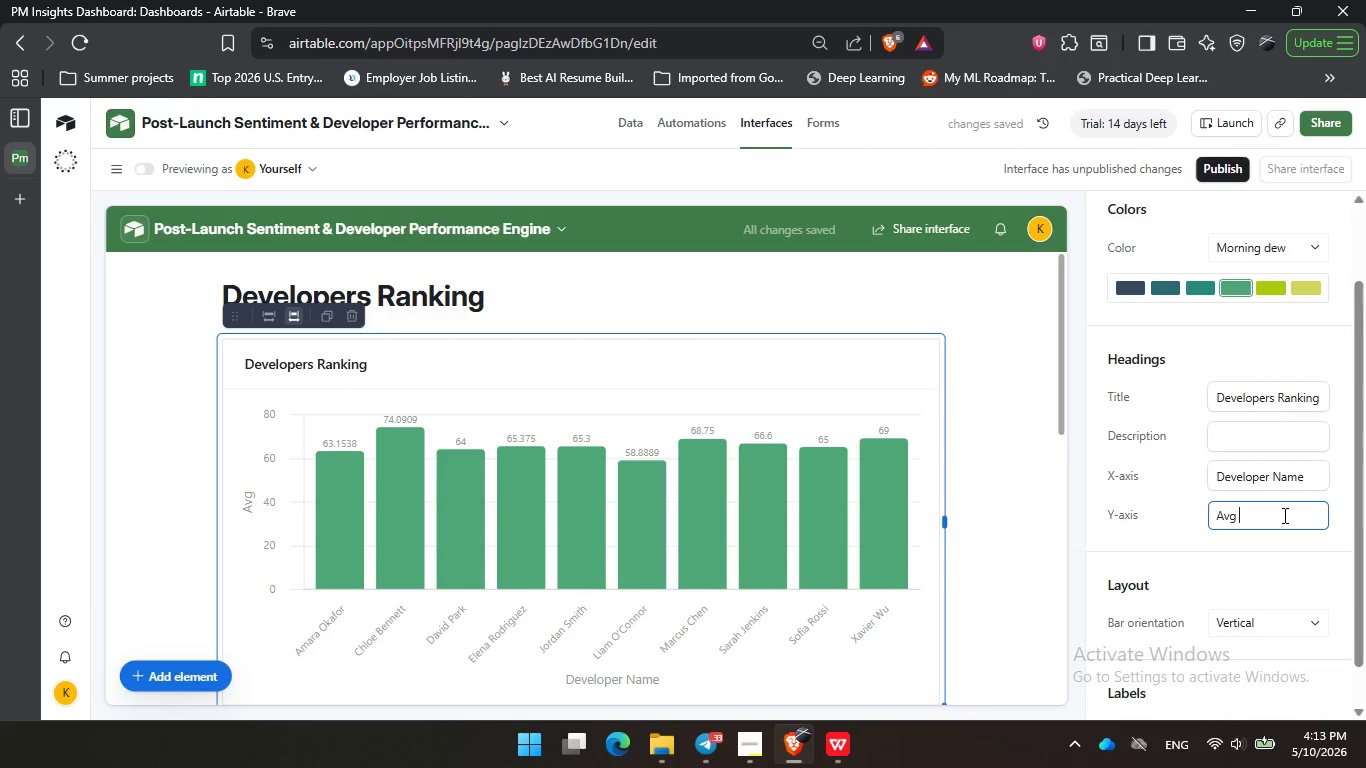 
key(Control+Space)
 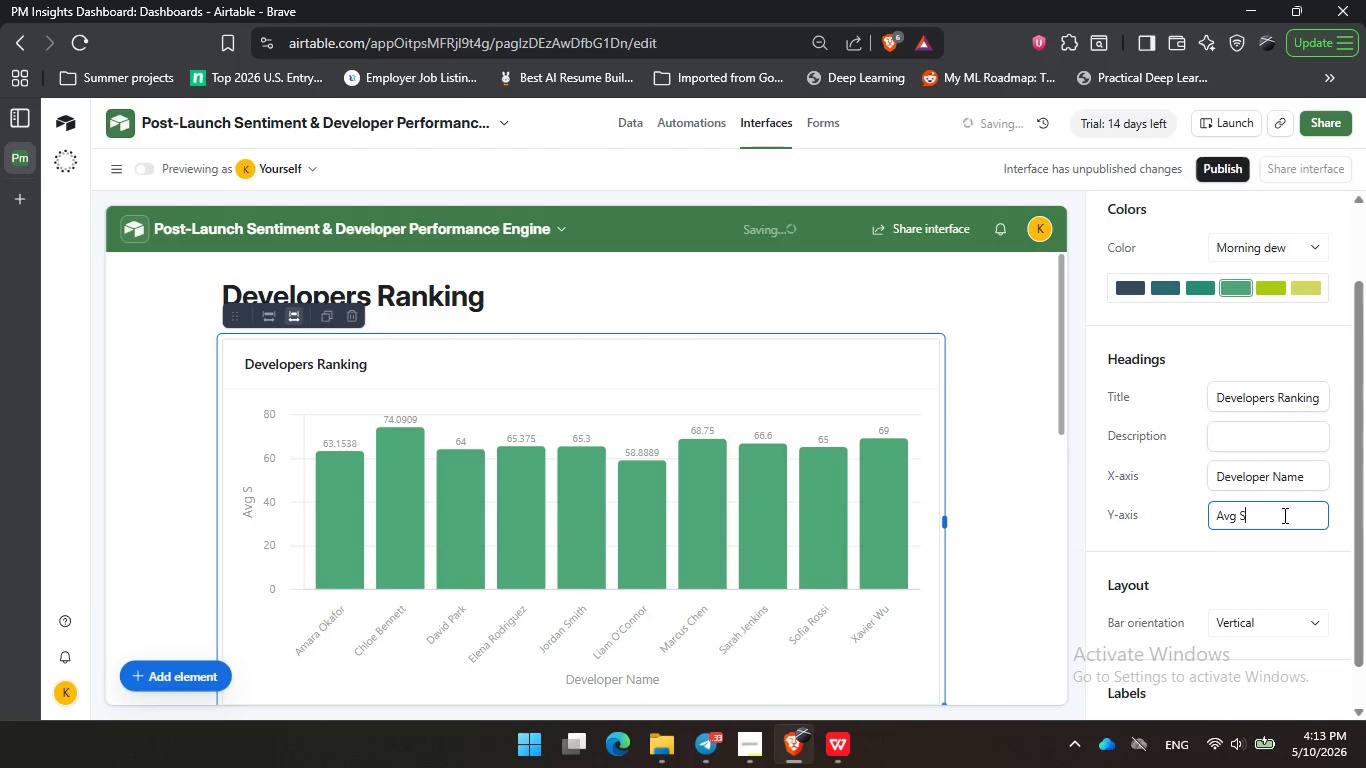 
type(Satisfaction )
 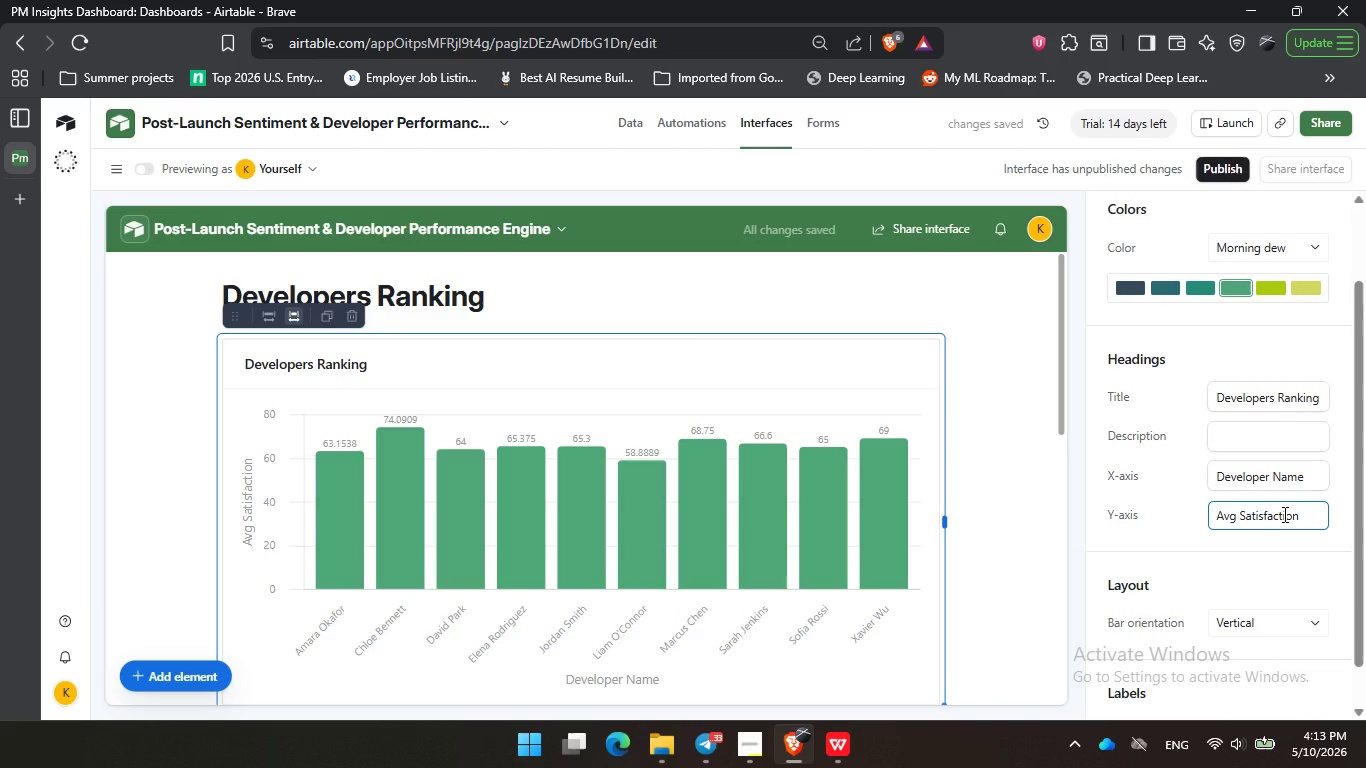 
type(hfv )
key(Backspace)
key(Backspace)
key(Backspace)
key(Backspace)
 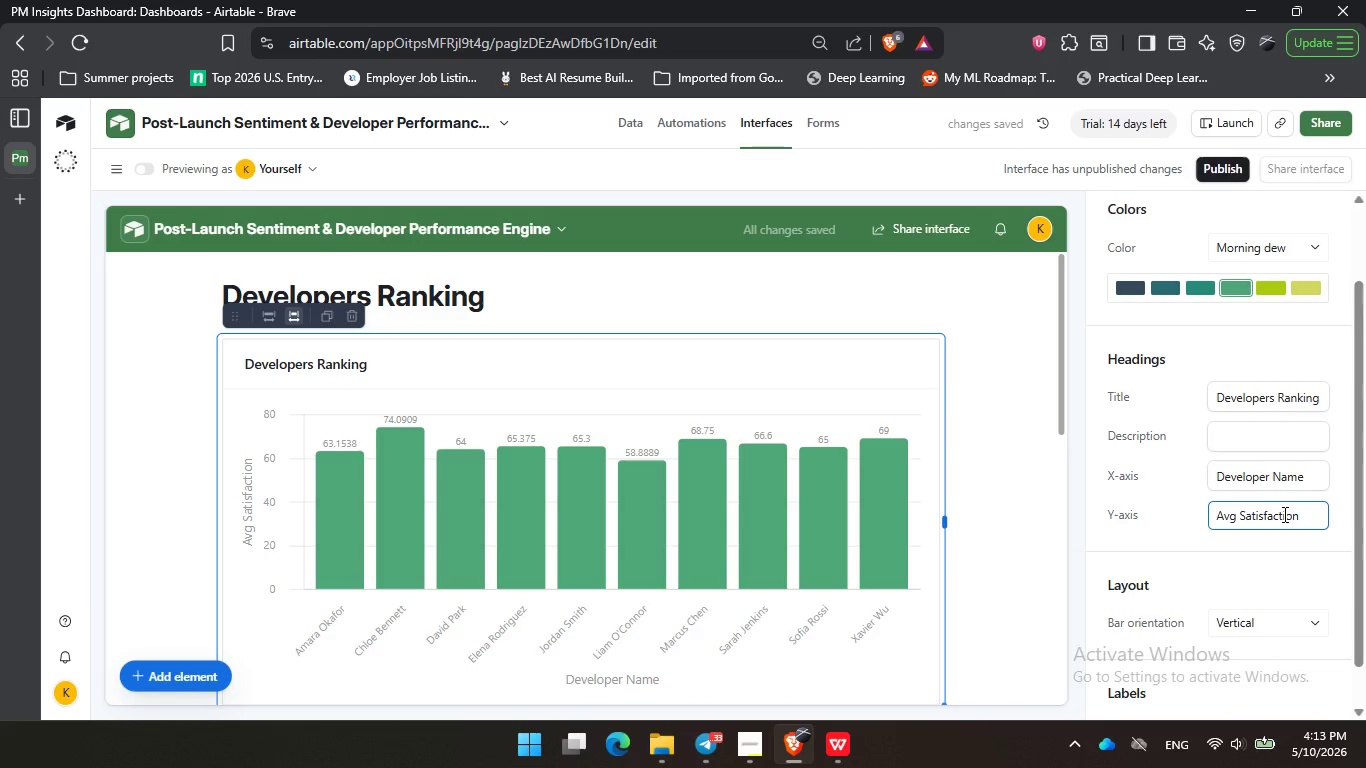 
type(Score)
 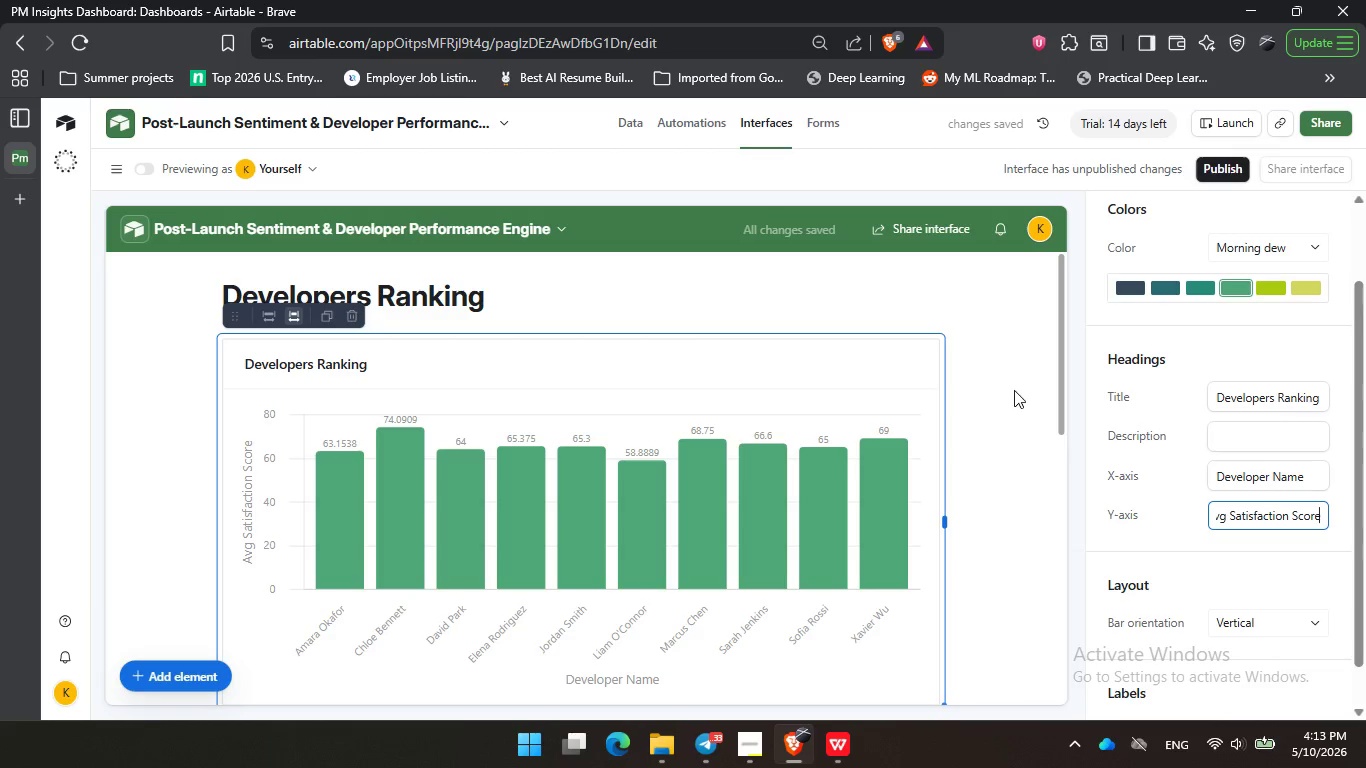 
left_click([1014, 390])
 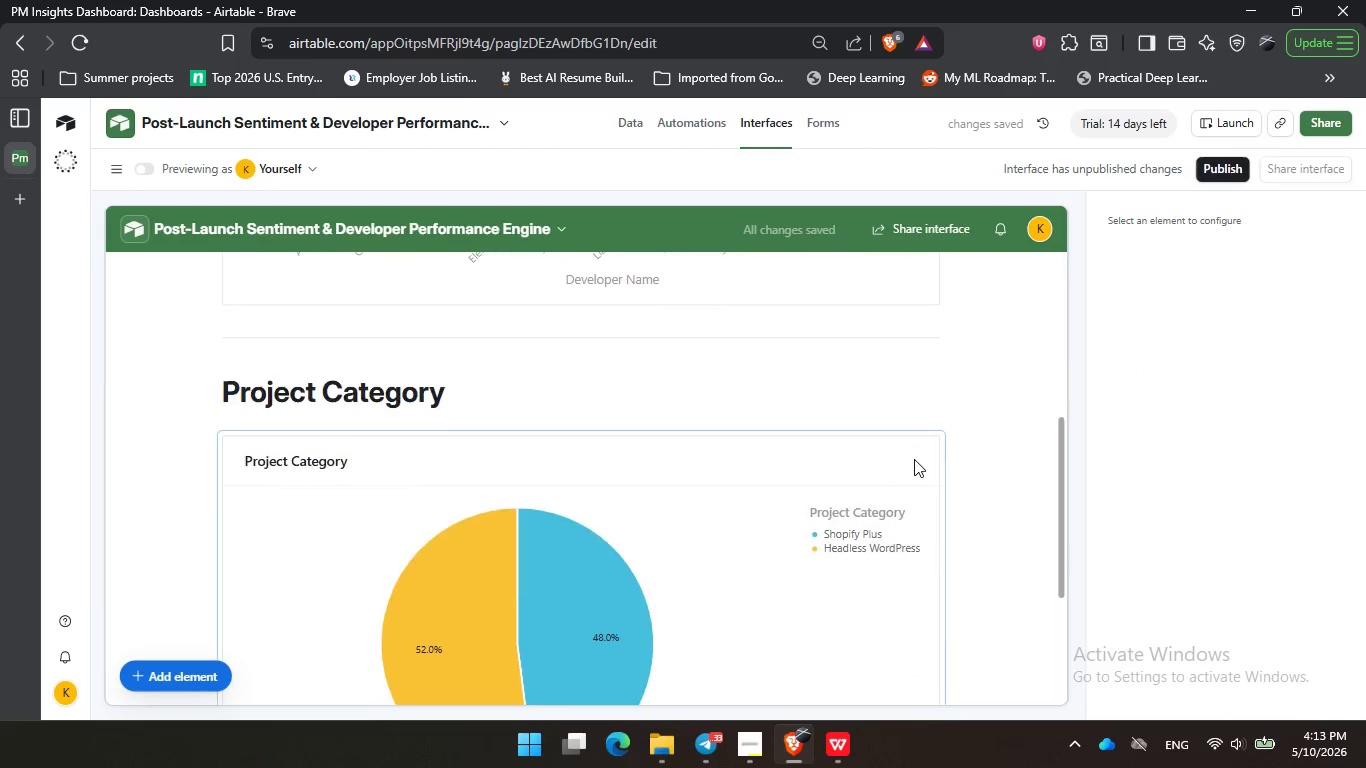 
scroll: coordinate [714, 449], scroll_direction: down, amount: 9.0
 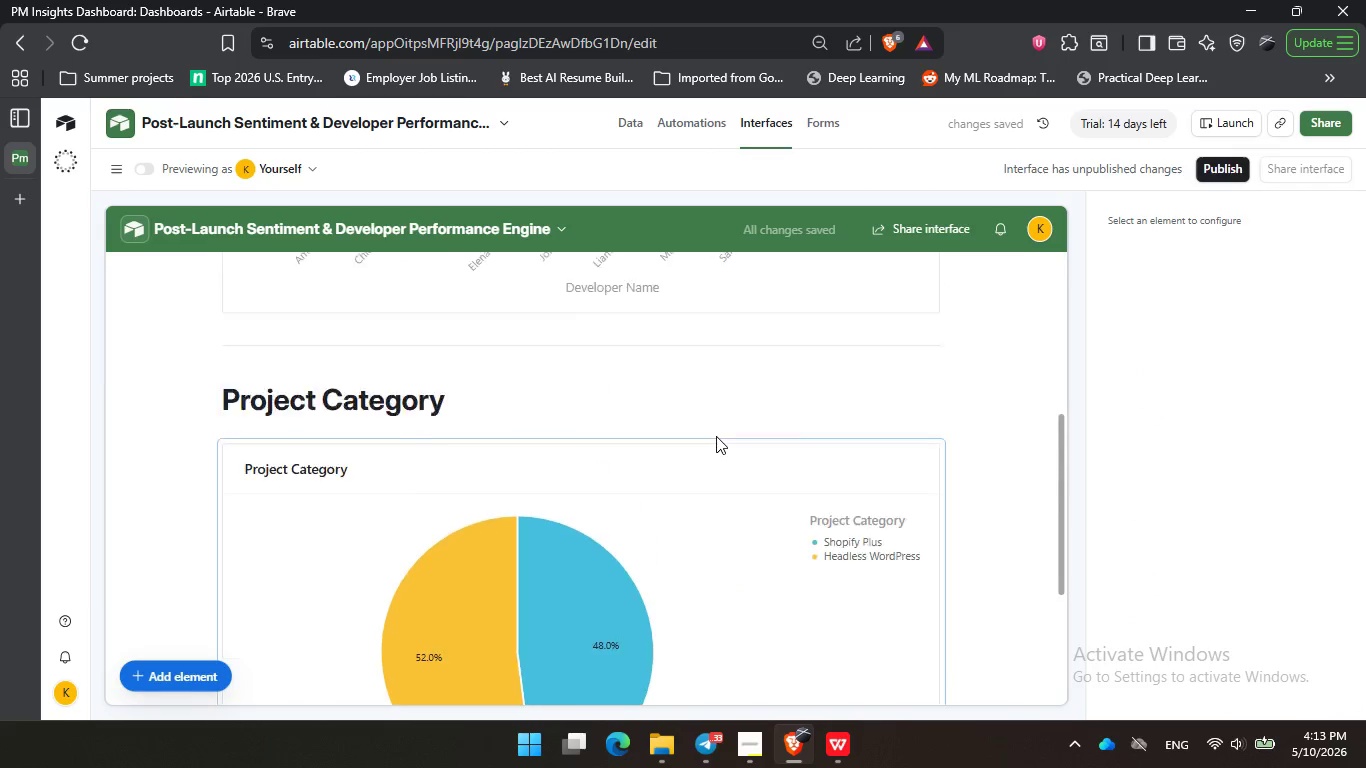 
scroll: coordinate [405, 439], scroll_direction: up, amount: 8.0
 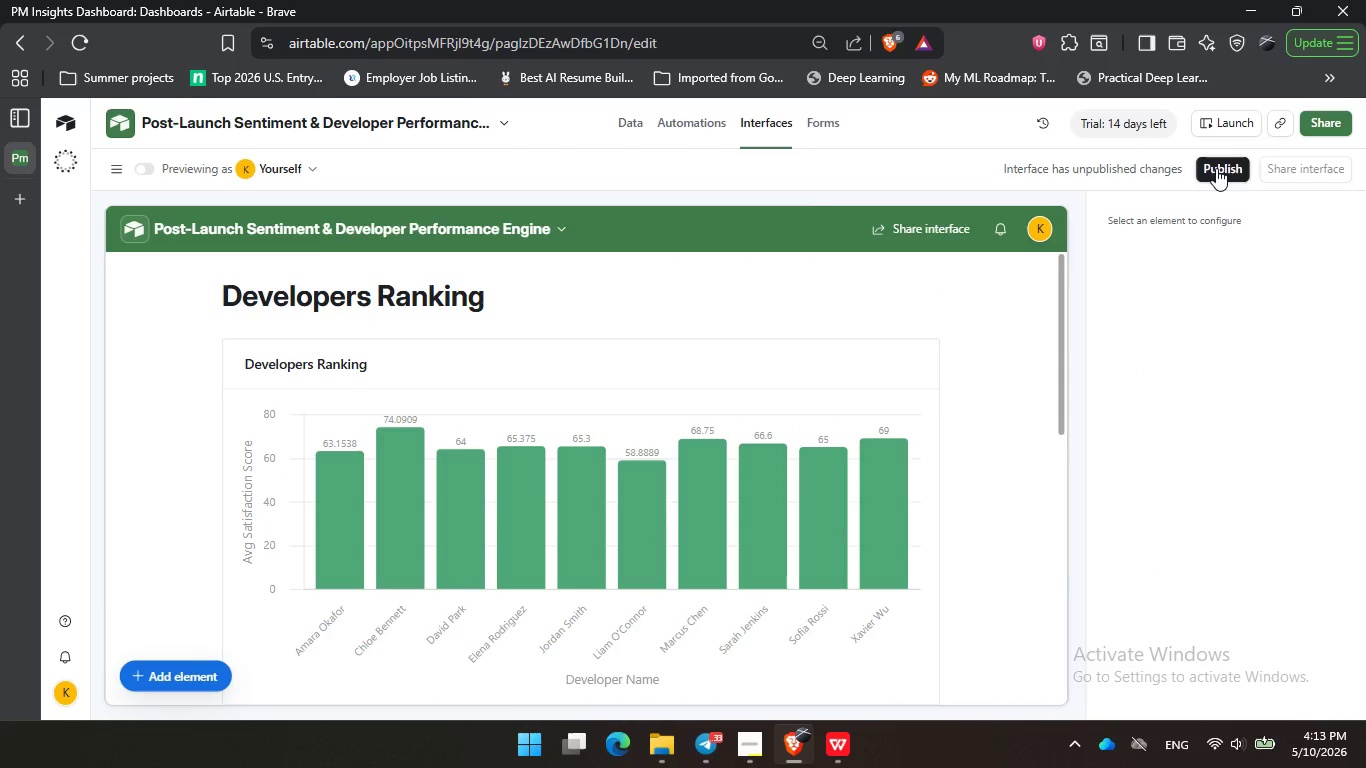 
left_click([1216, 168])
 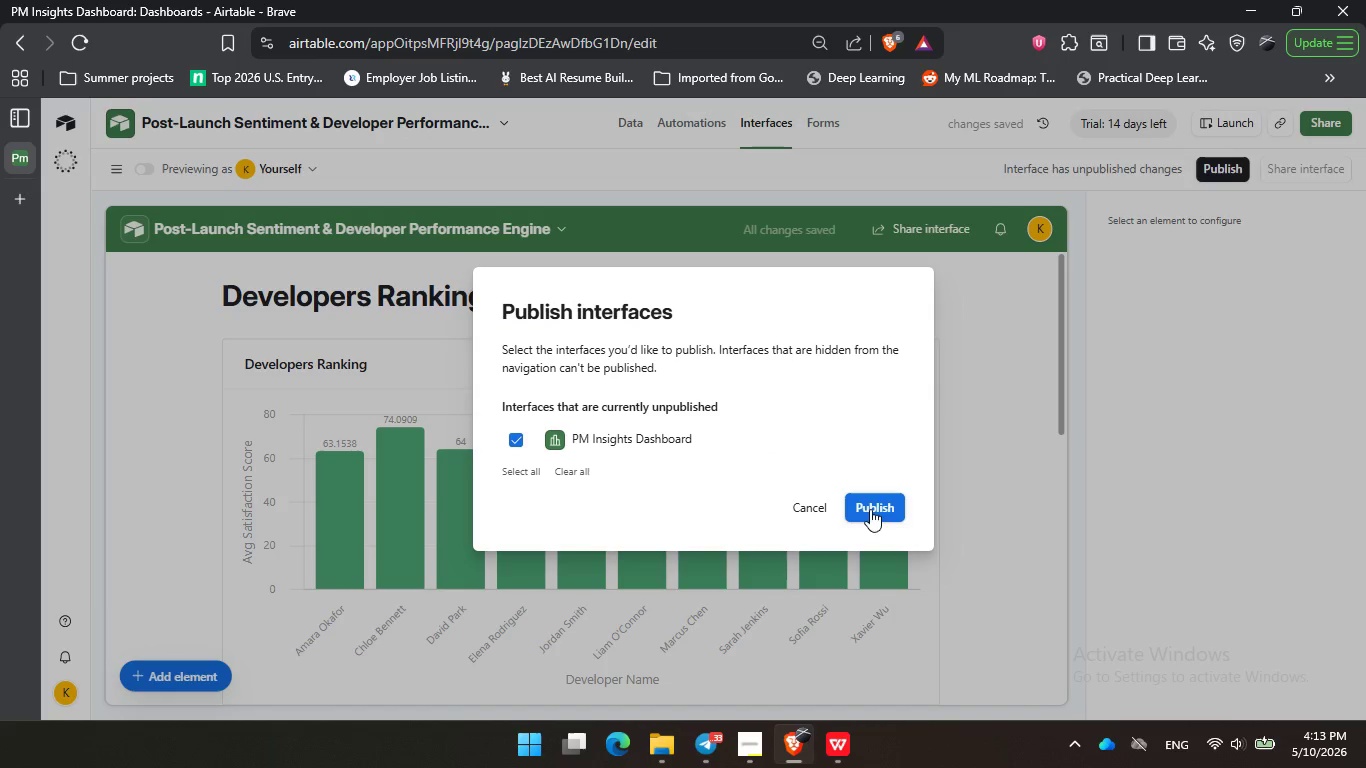 
left_click([870, 509])
 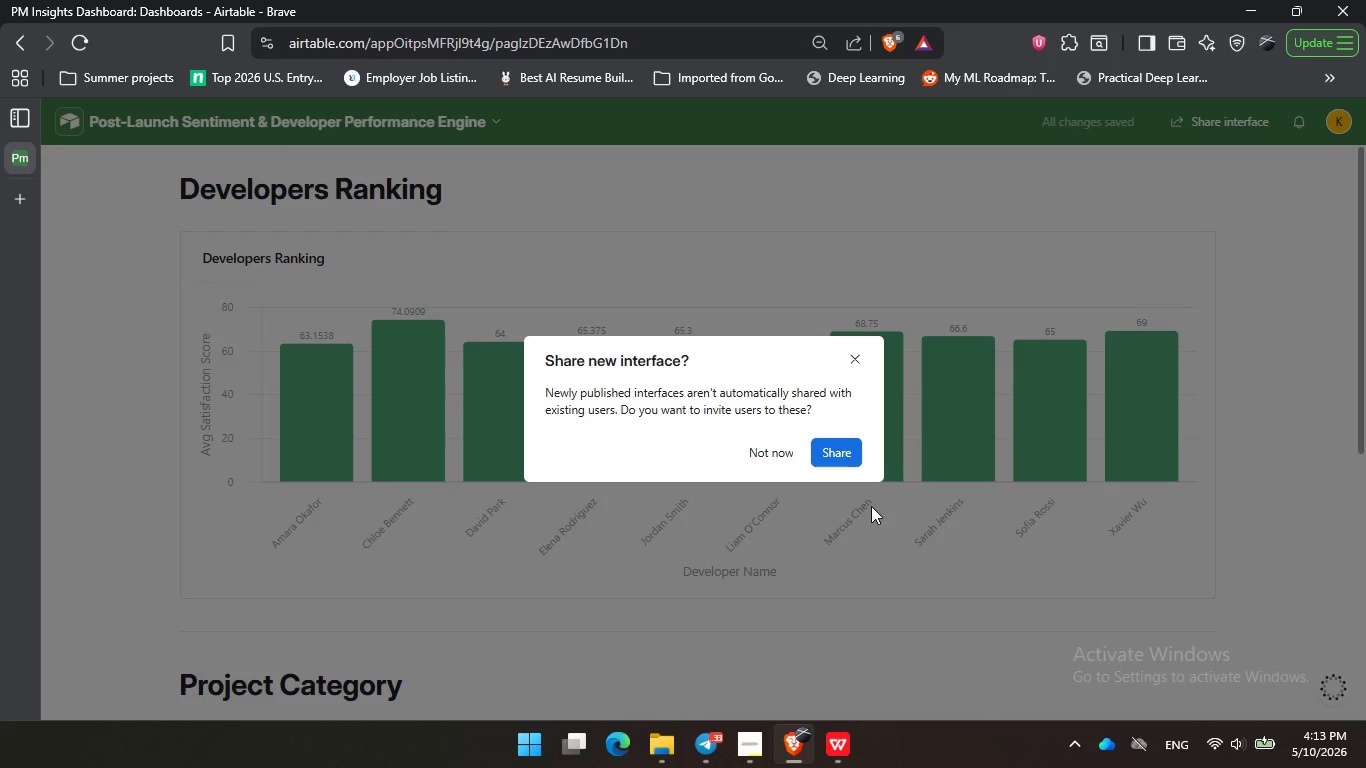 
wait(5.7)
 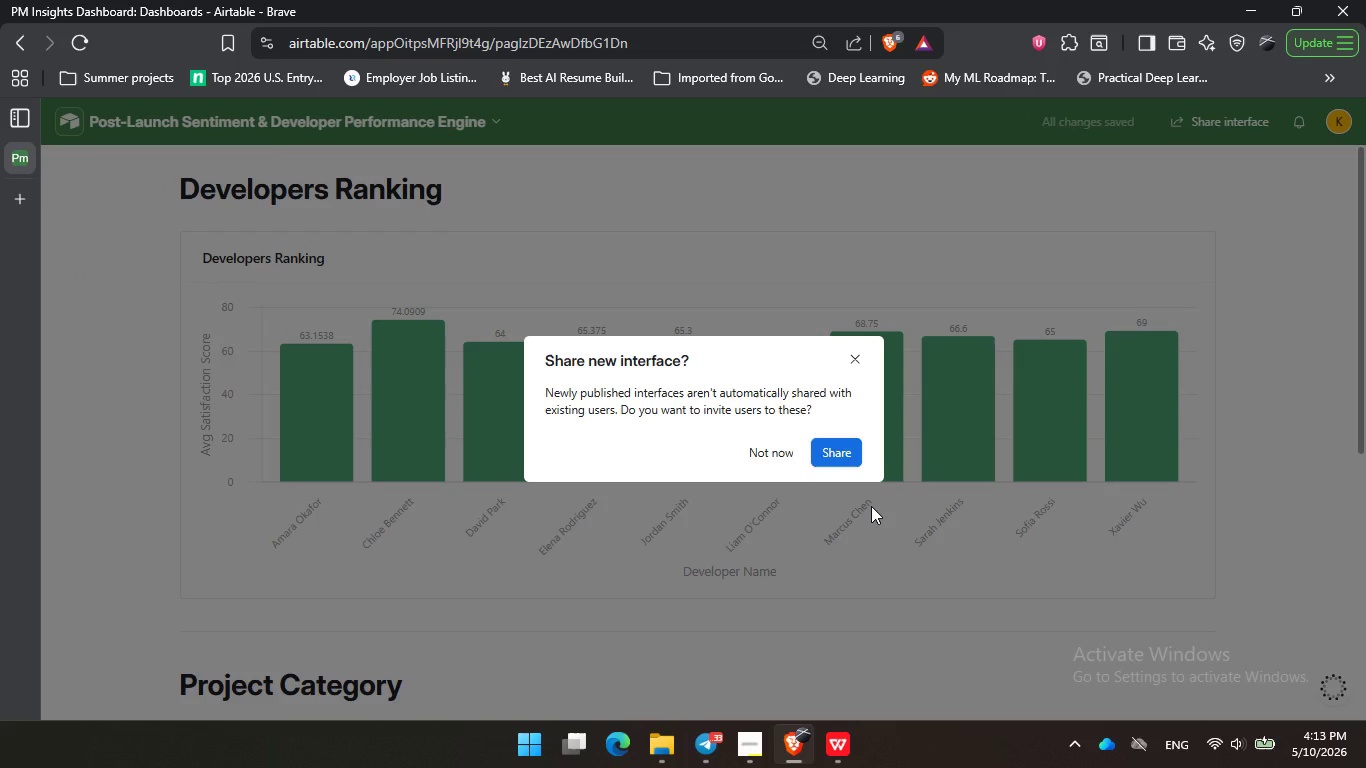 
left_click([773, 442])
 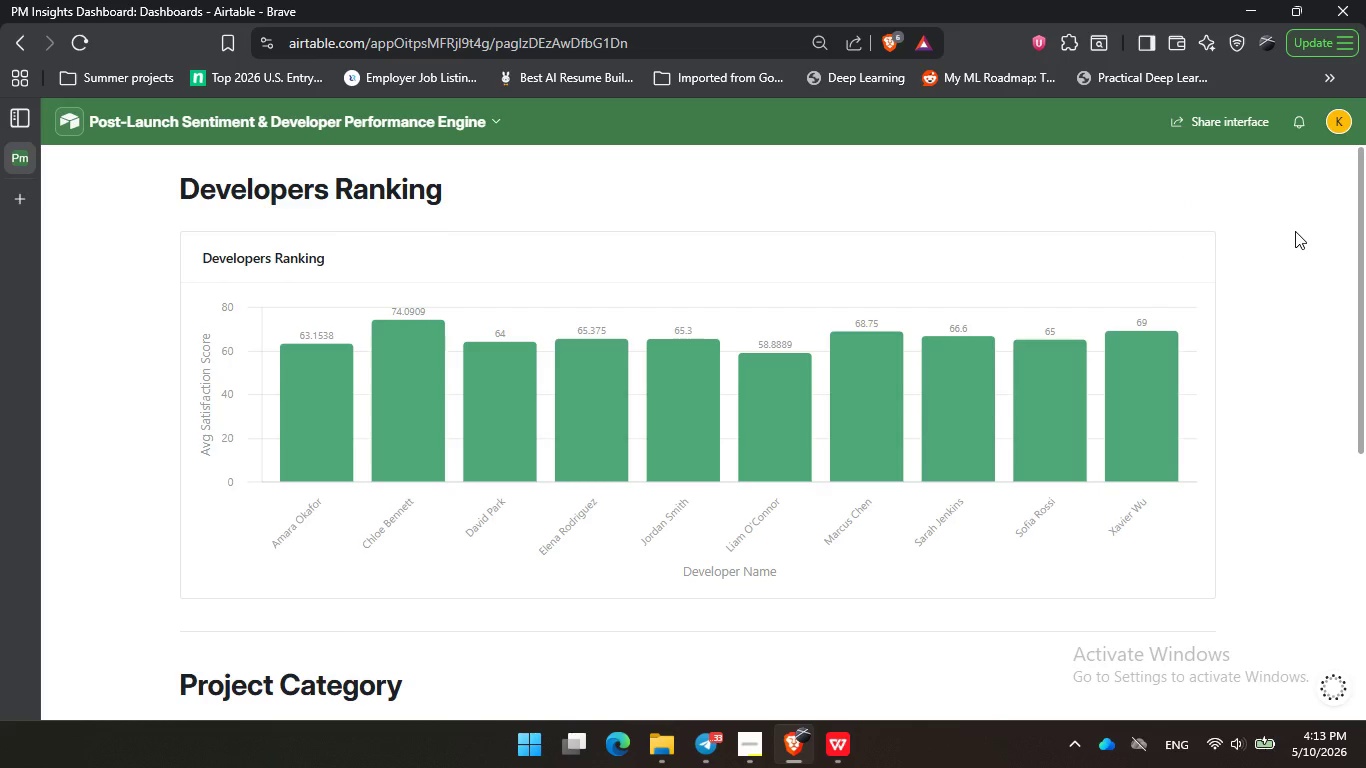 
left_click([1295, 231])
 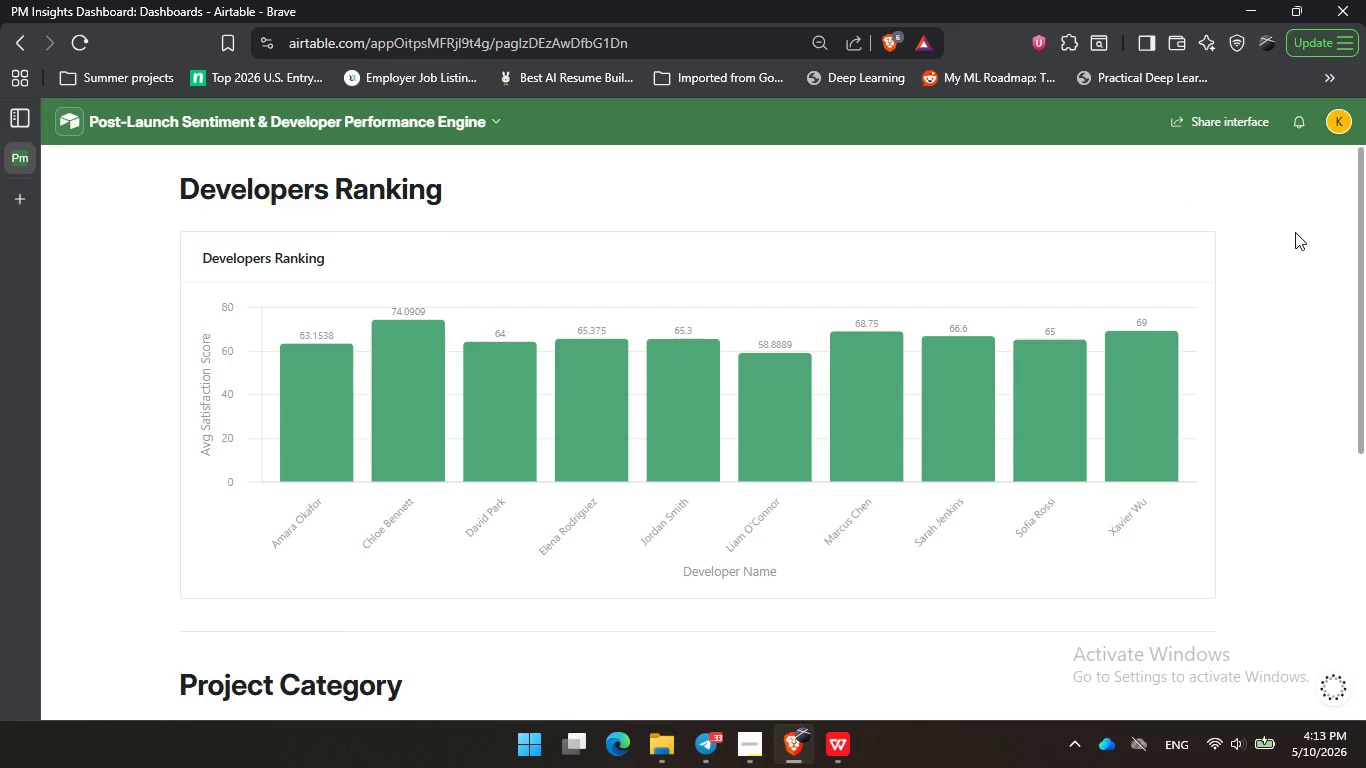 
key(PrintScreen)
 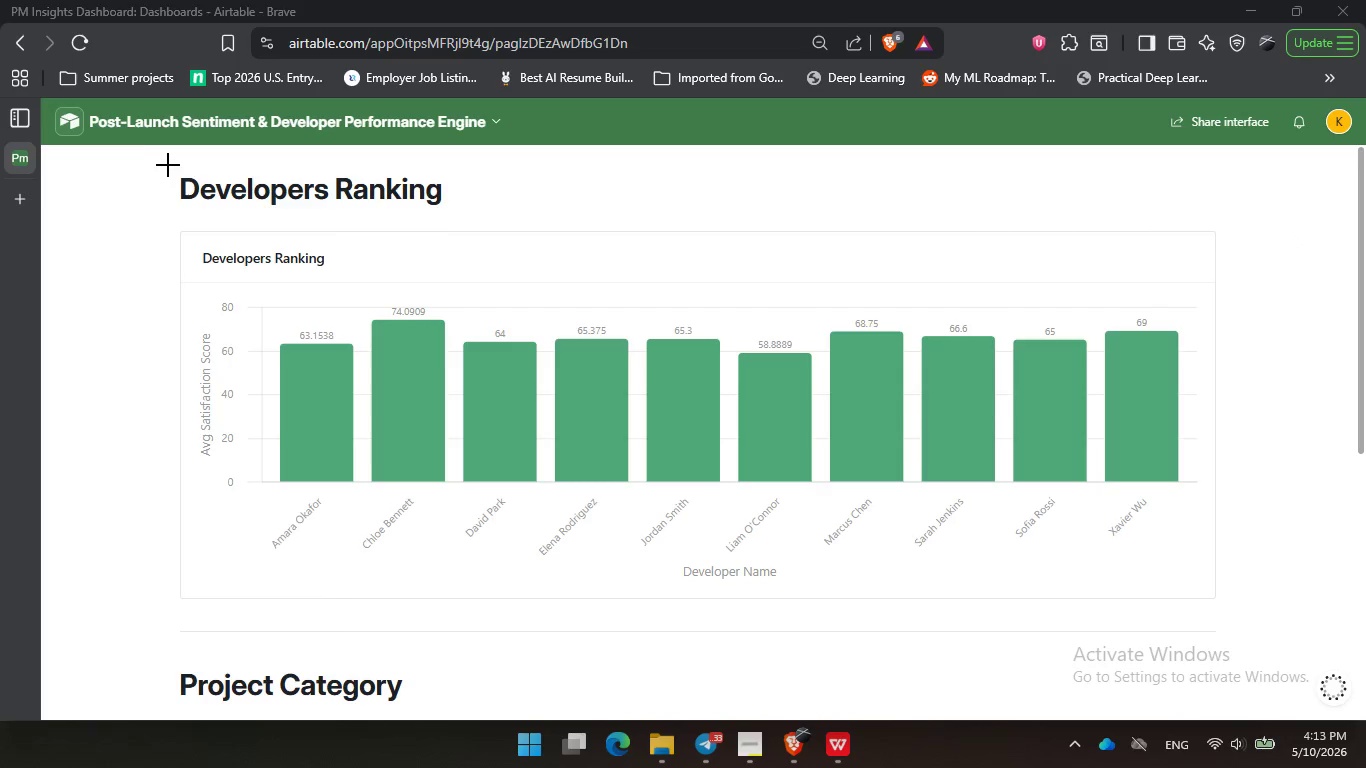 
left_click_drag(start_coordinate=[174, 167], to_coordinate=[1219, 606])
 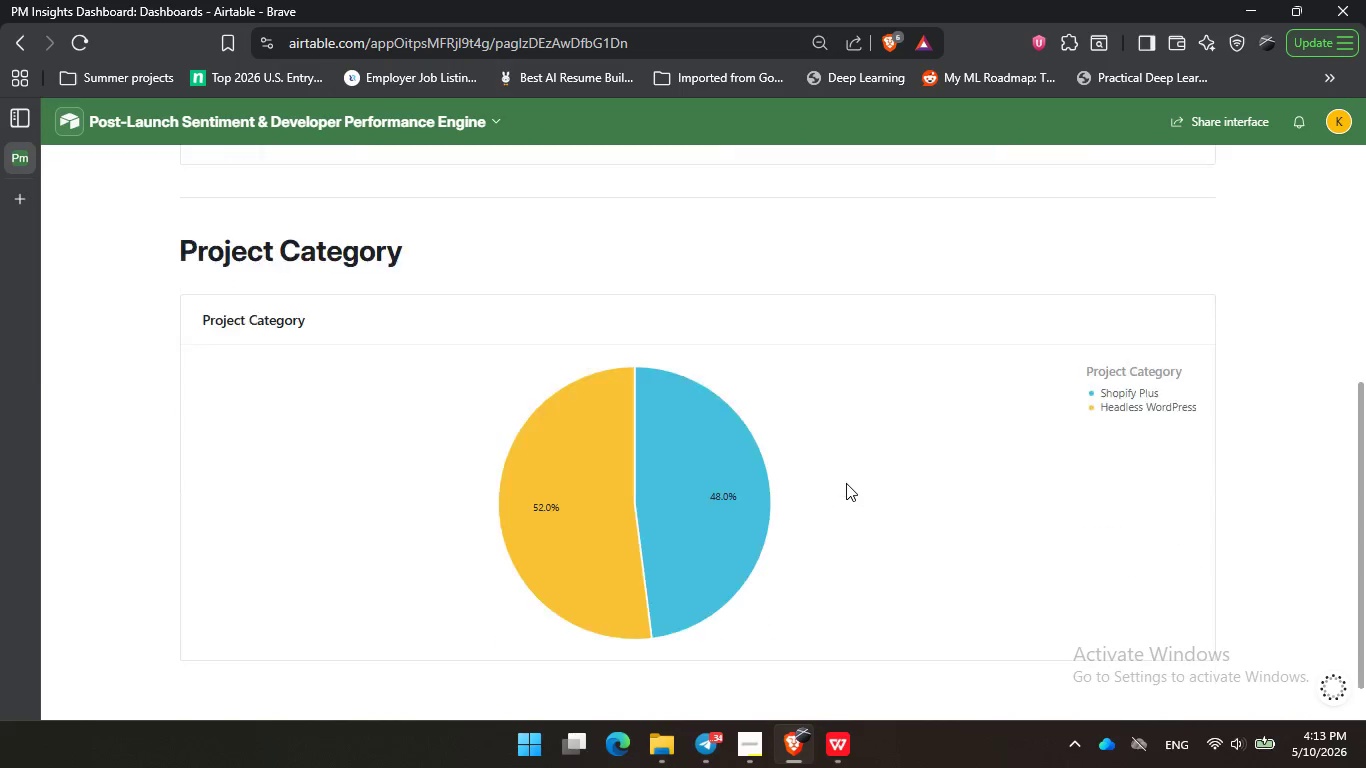 
scroll: coordinate [846, 483], scroll_direction: down, amount: 5.0
 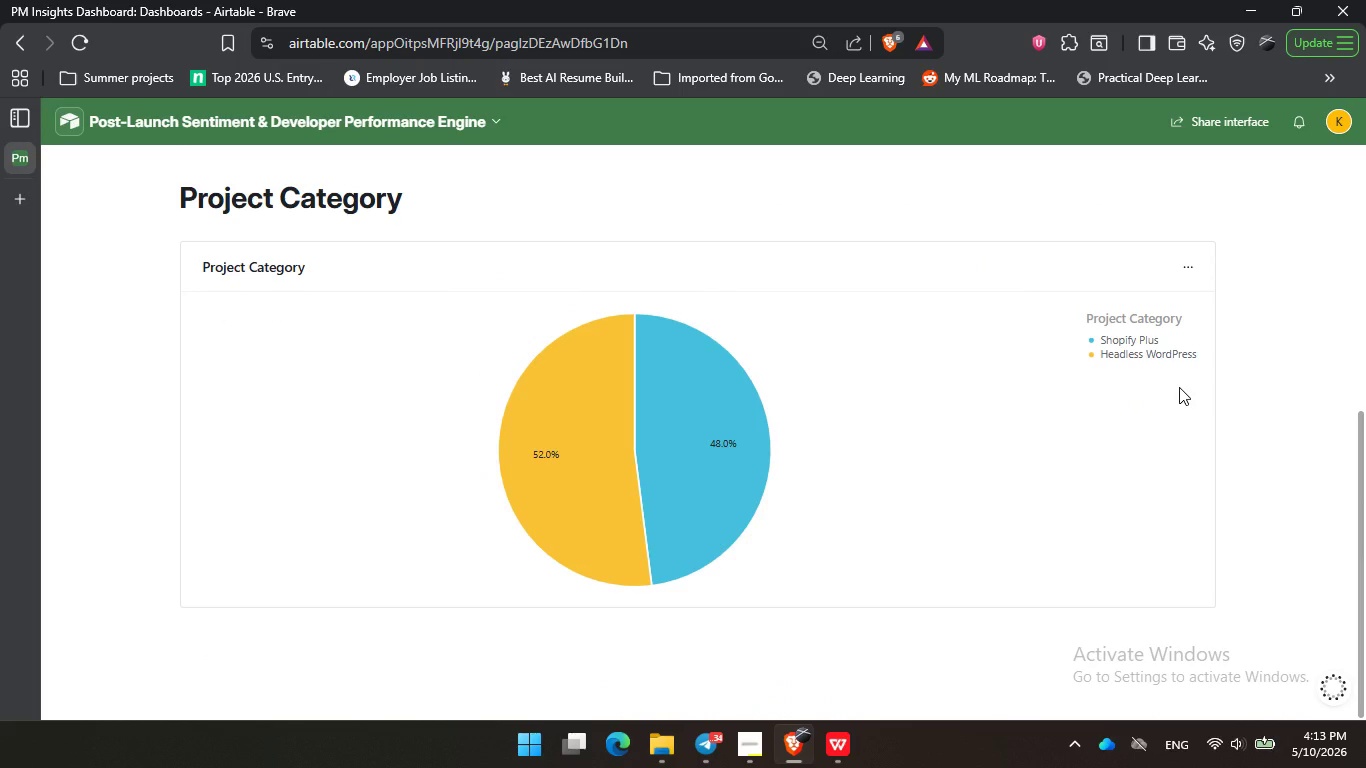 
key(PrintScreen)
 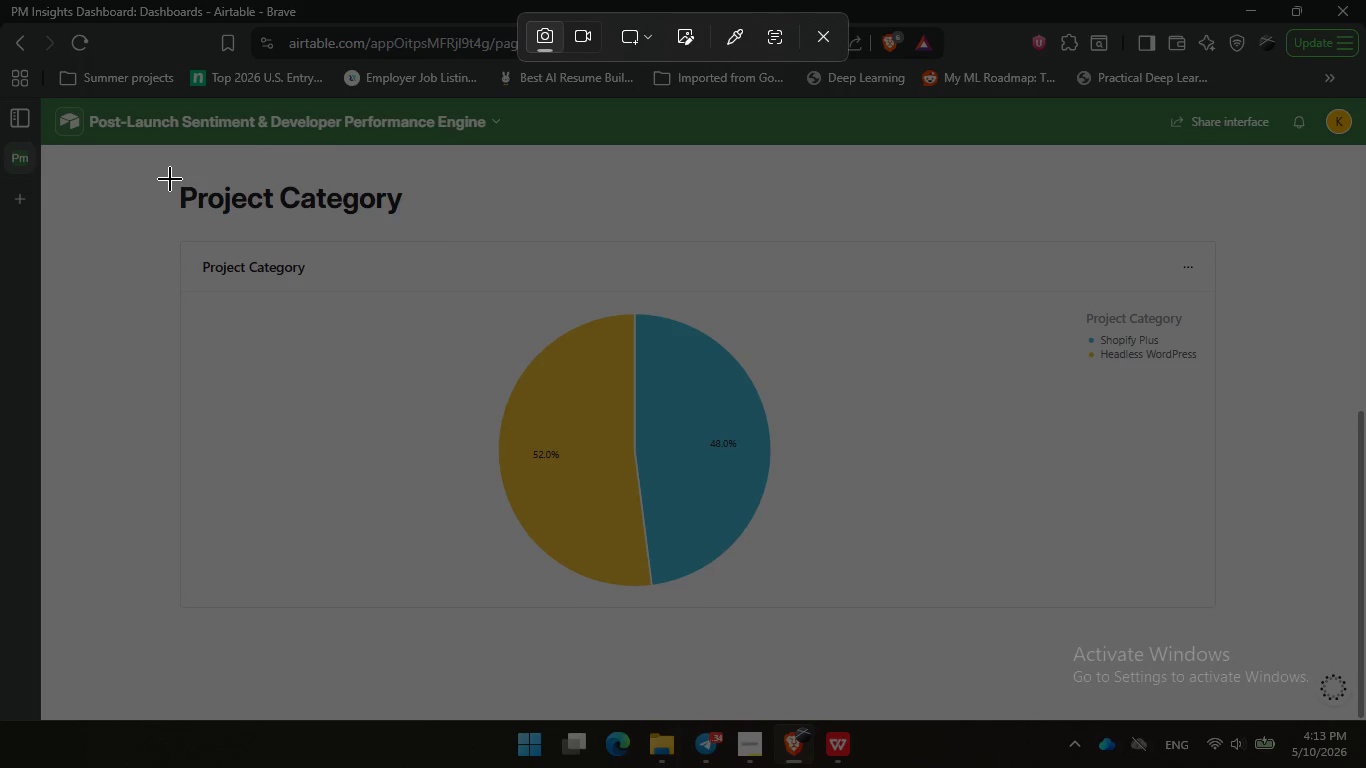 
left_click_drag(start_coordinate=[170, 179], to_coordinate=[1225, 625])
 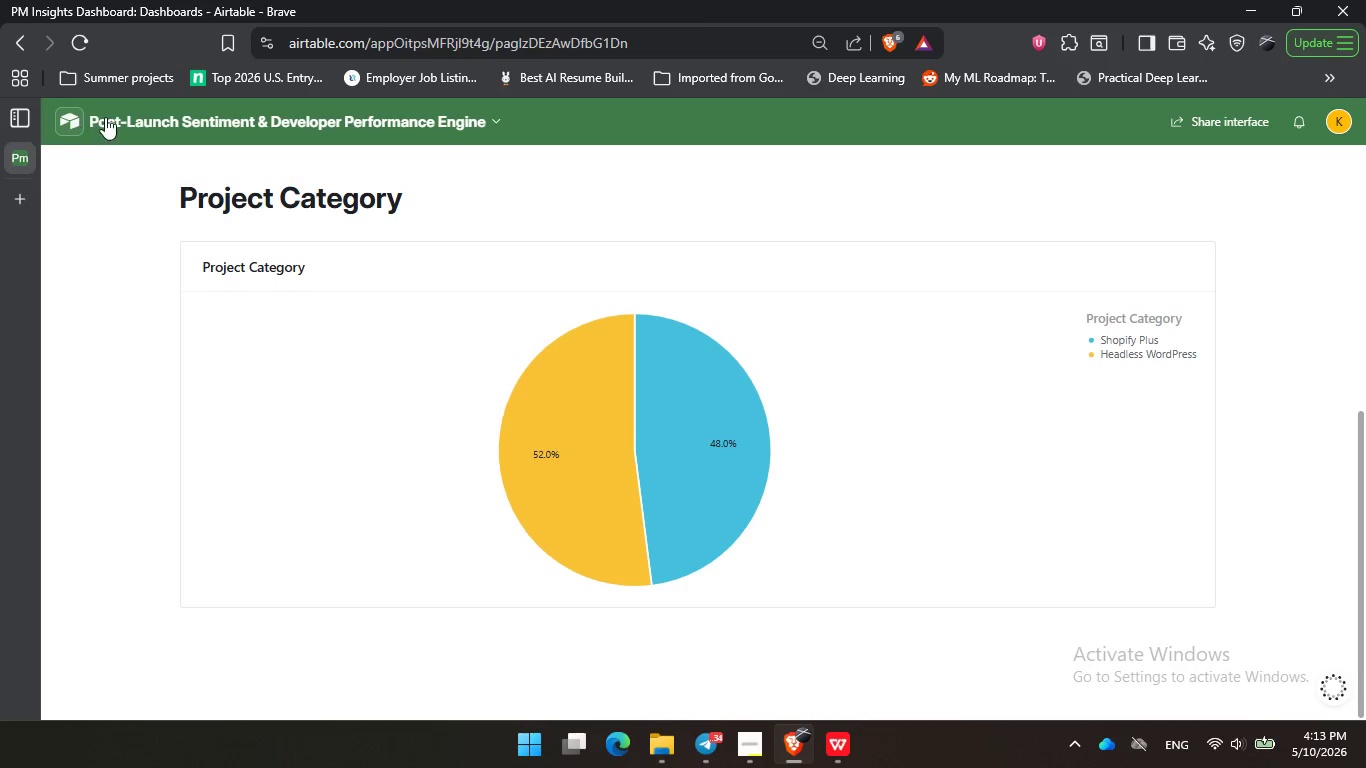 
left_click([105, 117])
 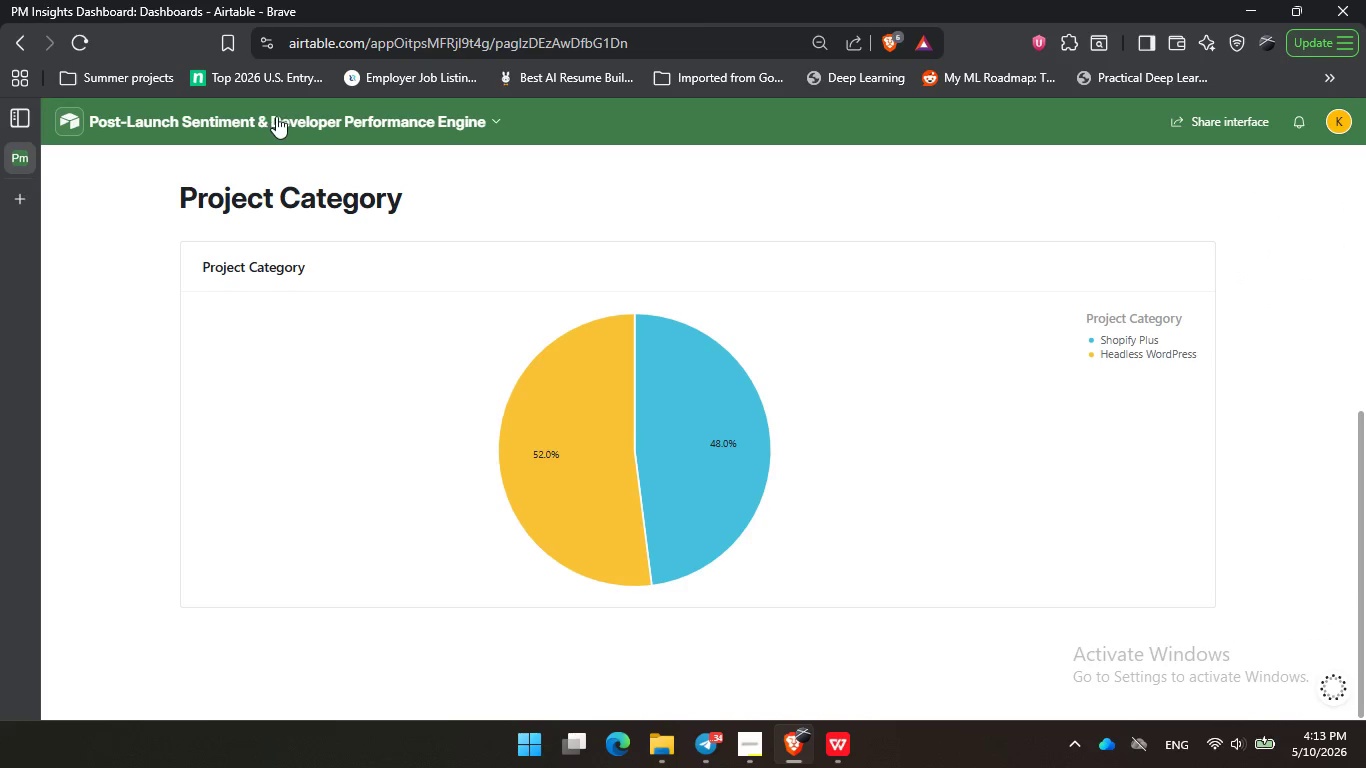 
mouse_move([235, 126])
 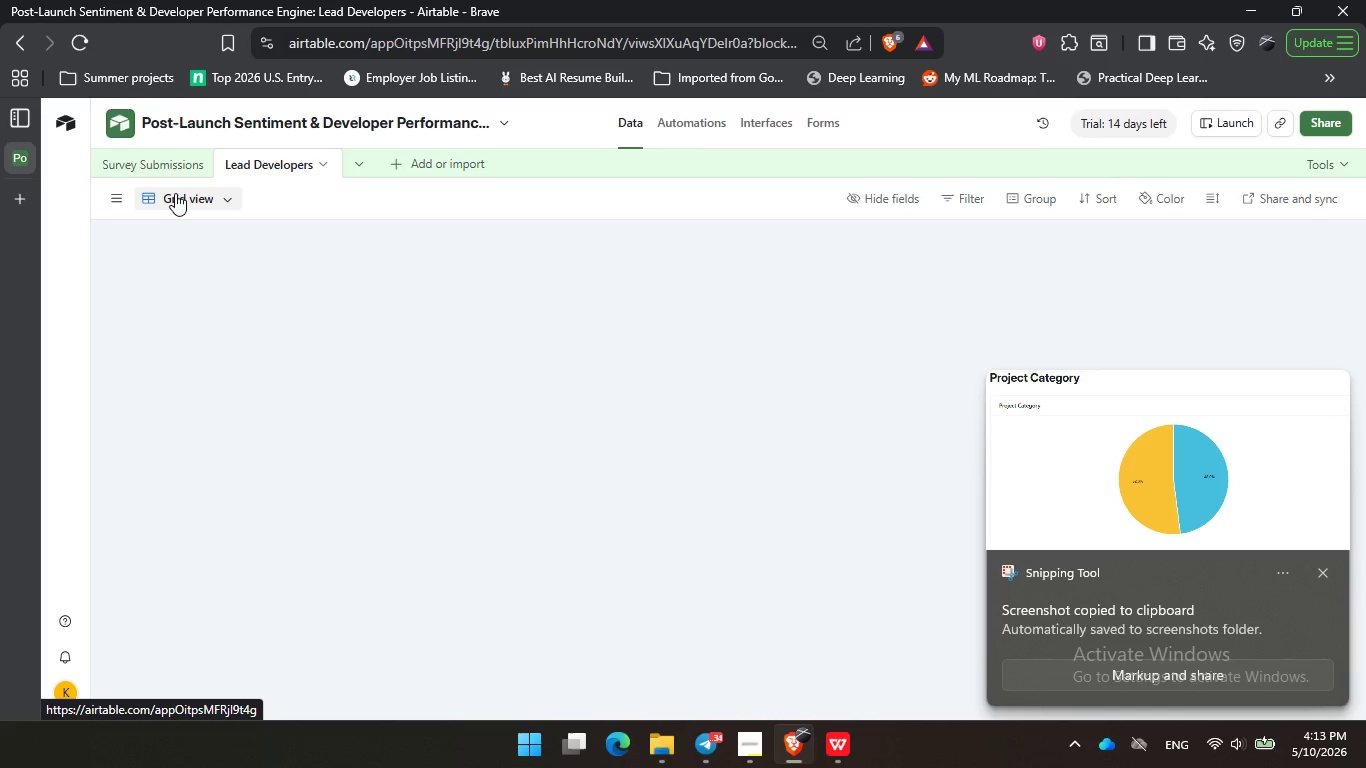 
left_click([175, 193])
 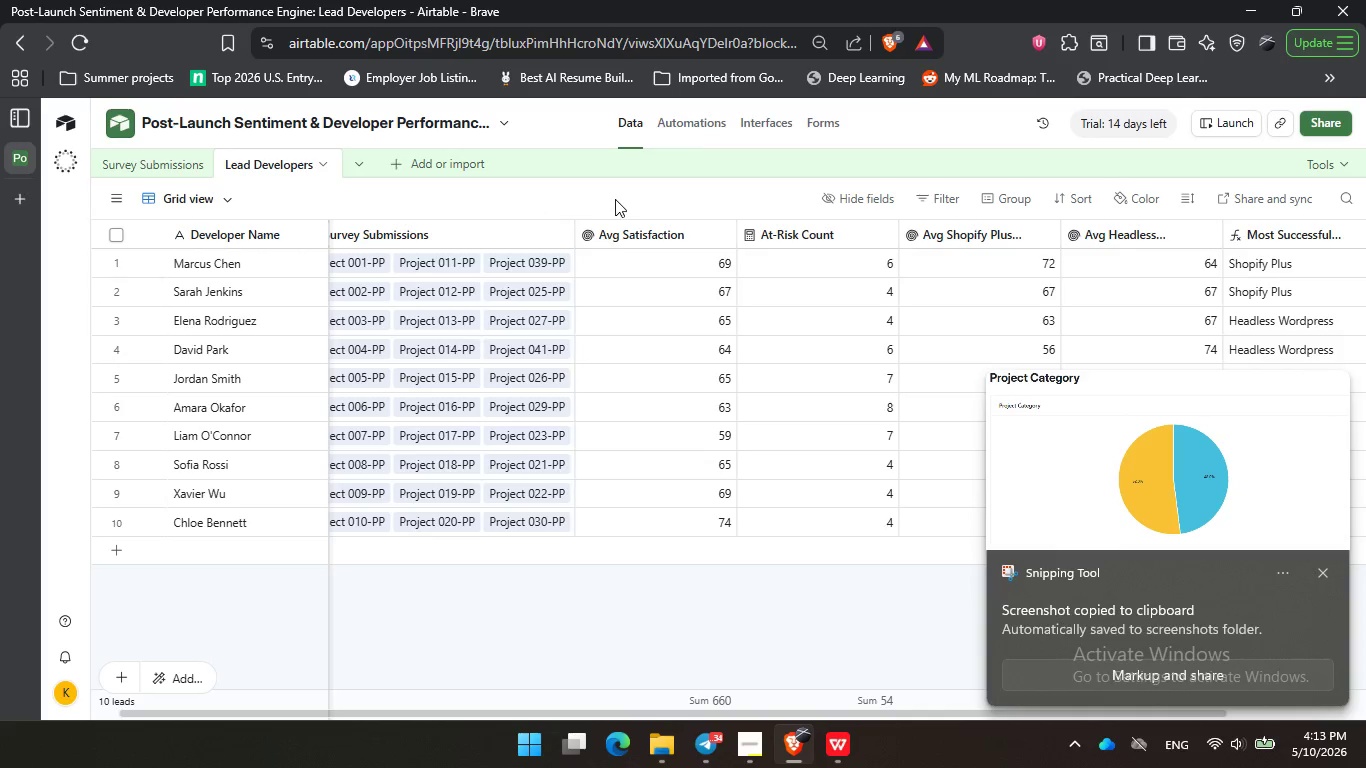 
double_click([615, 199])
 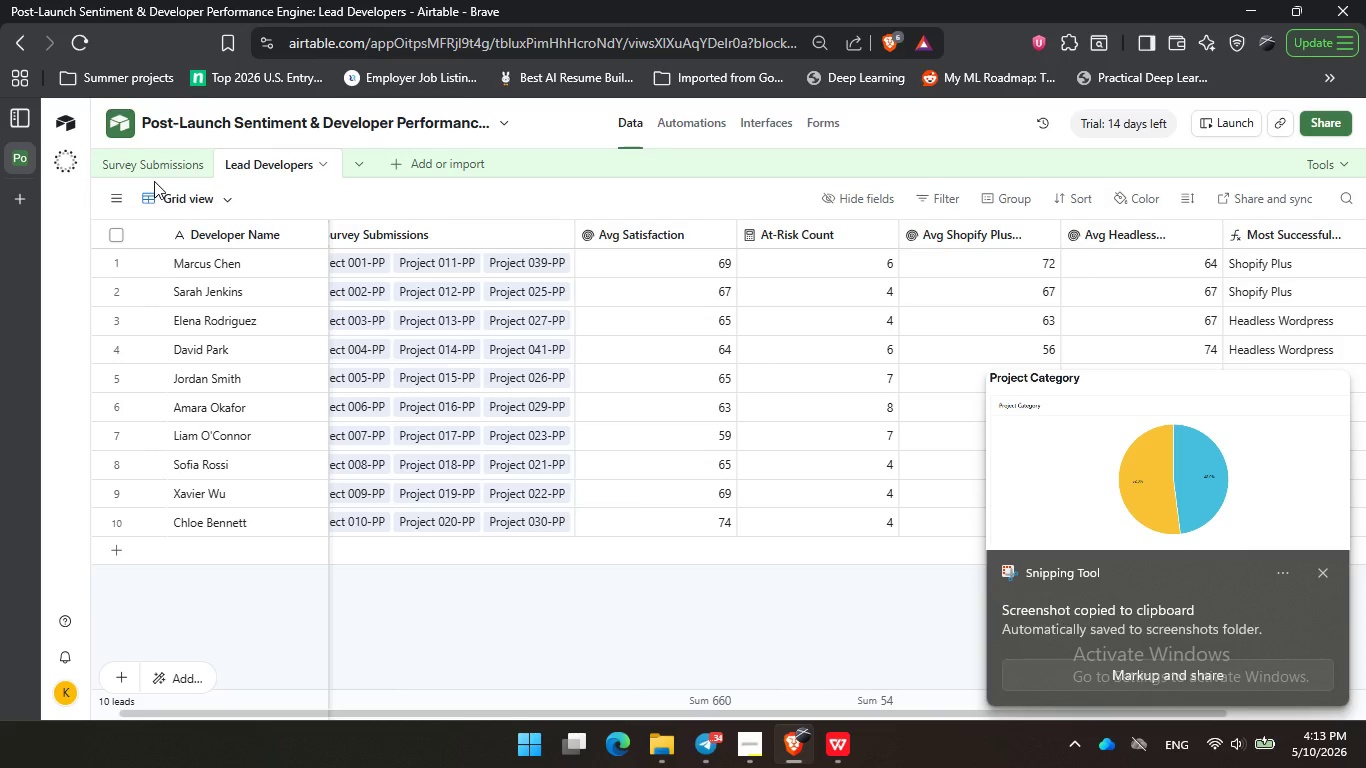 
left_click([157, 171])
 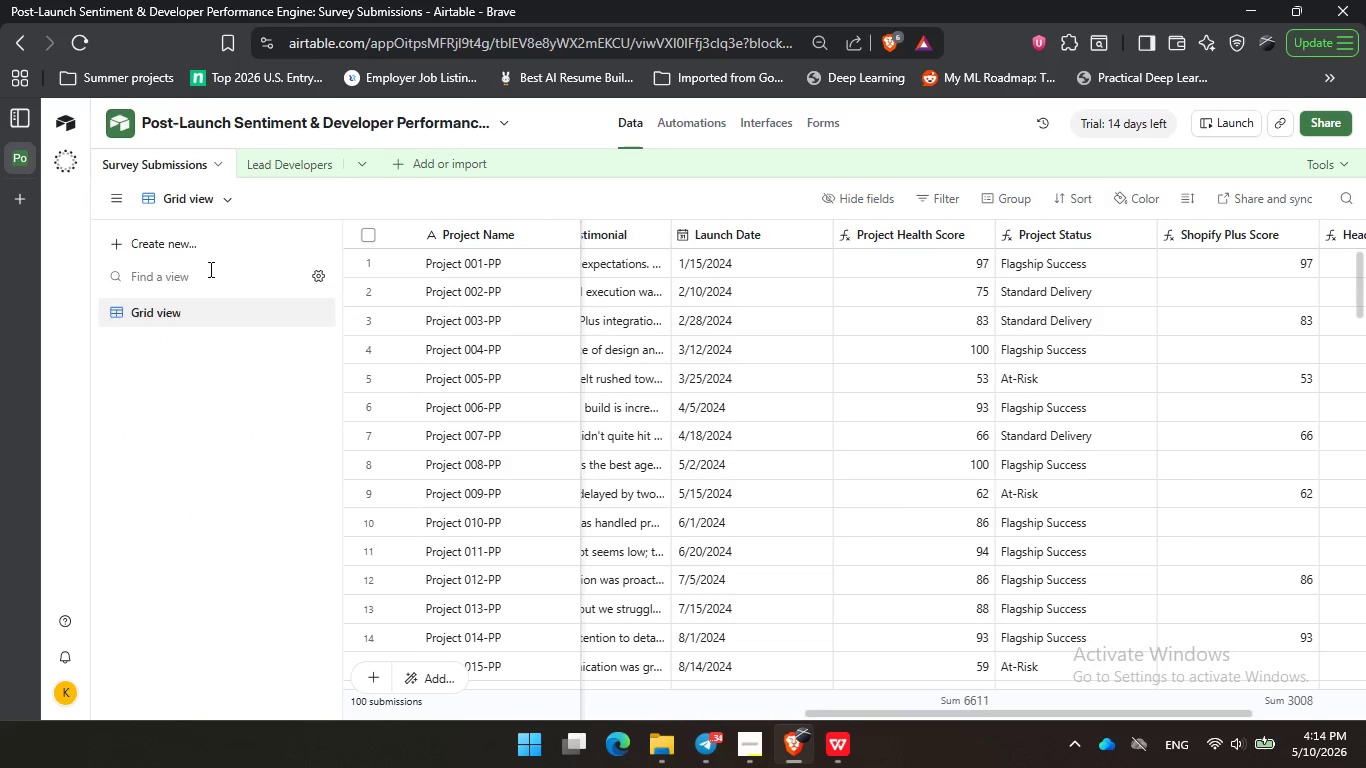 
left_click([207, 252])
 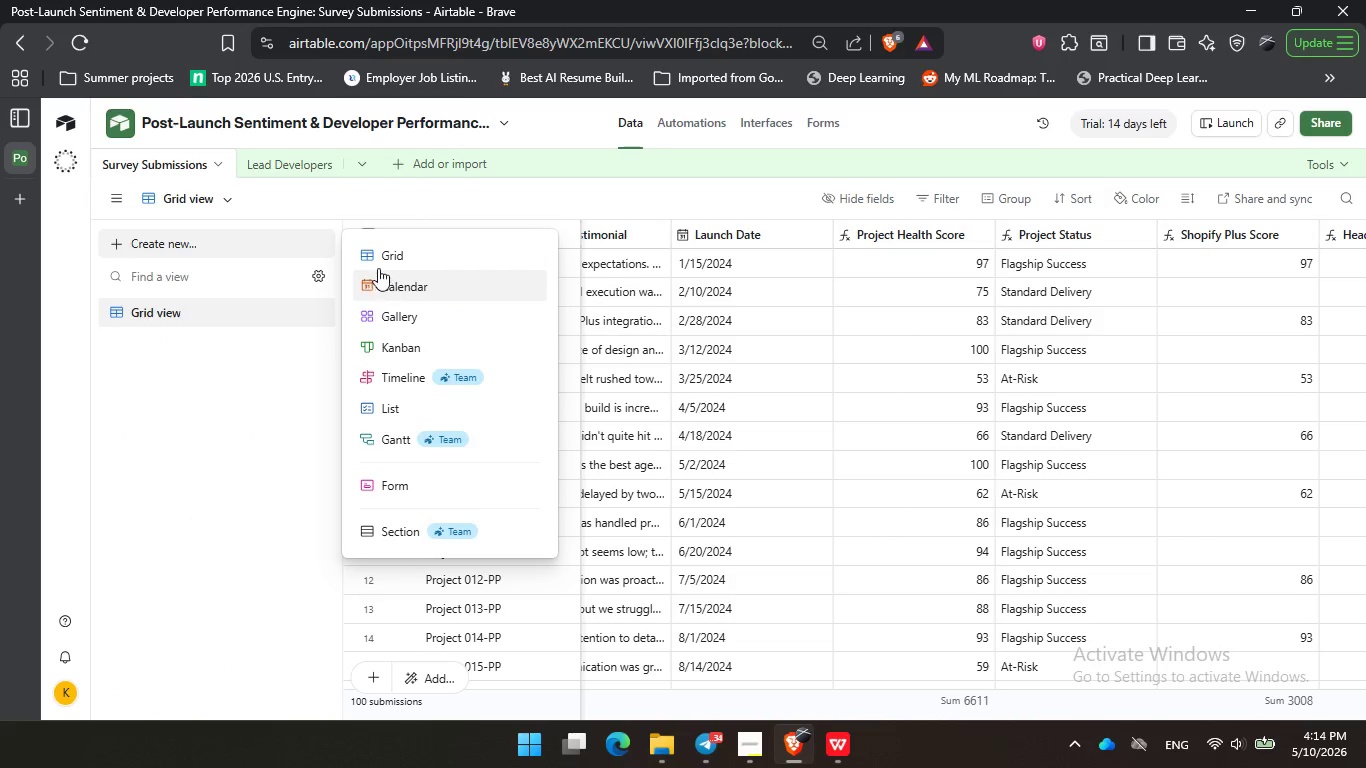 
left_click([380, 260])
 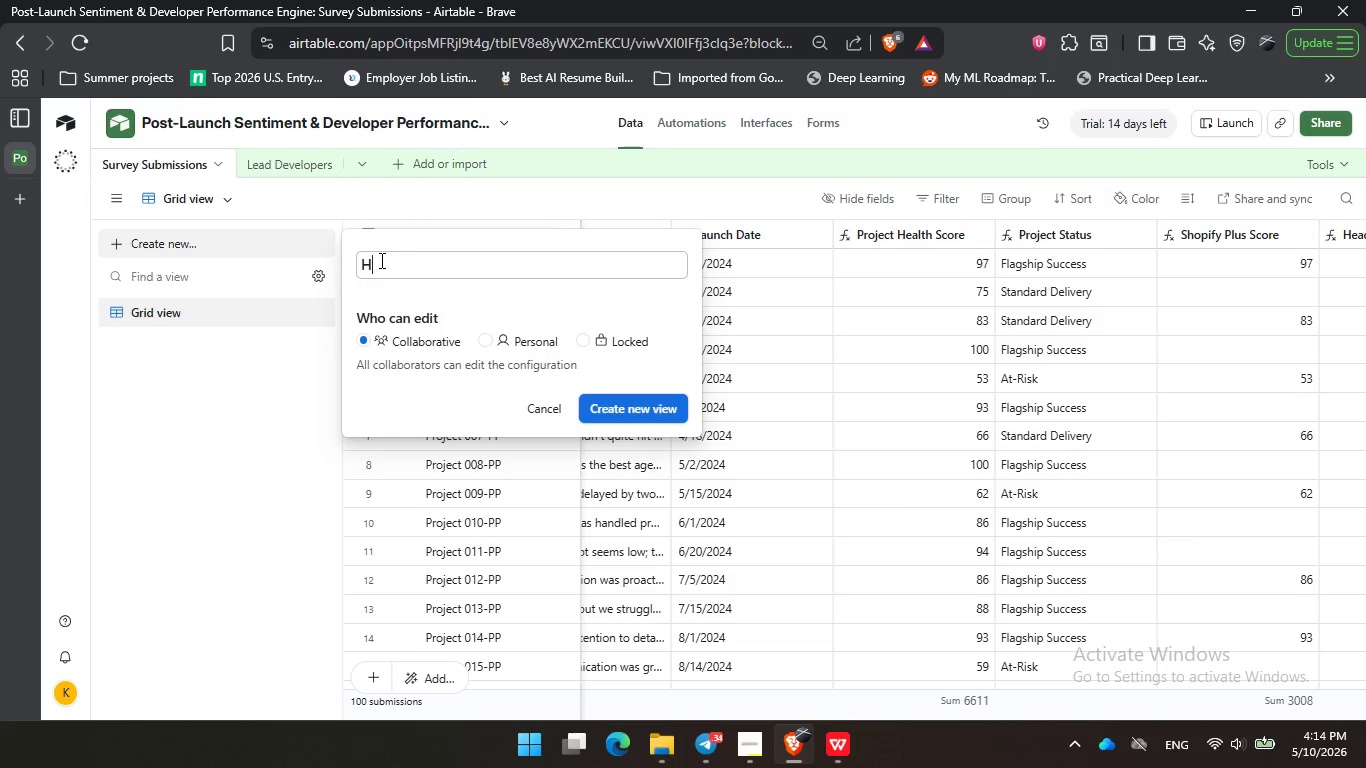 
type(High Priority Reve)
key(Backspace)
type(iew)
 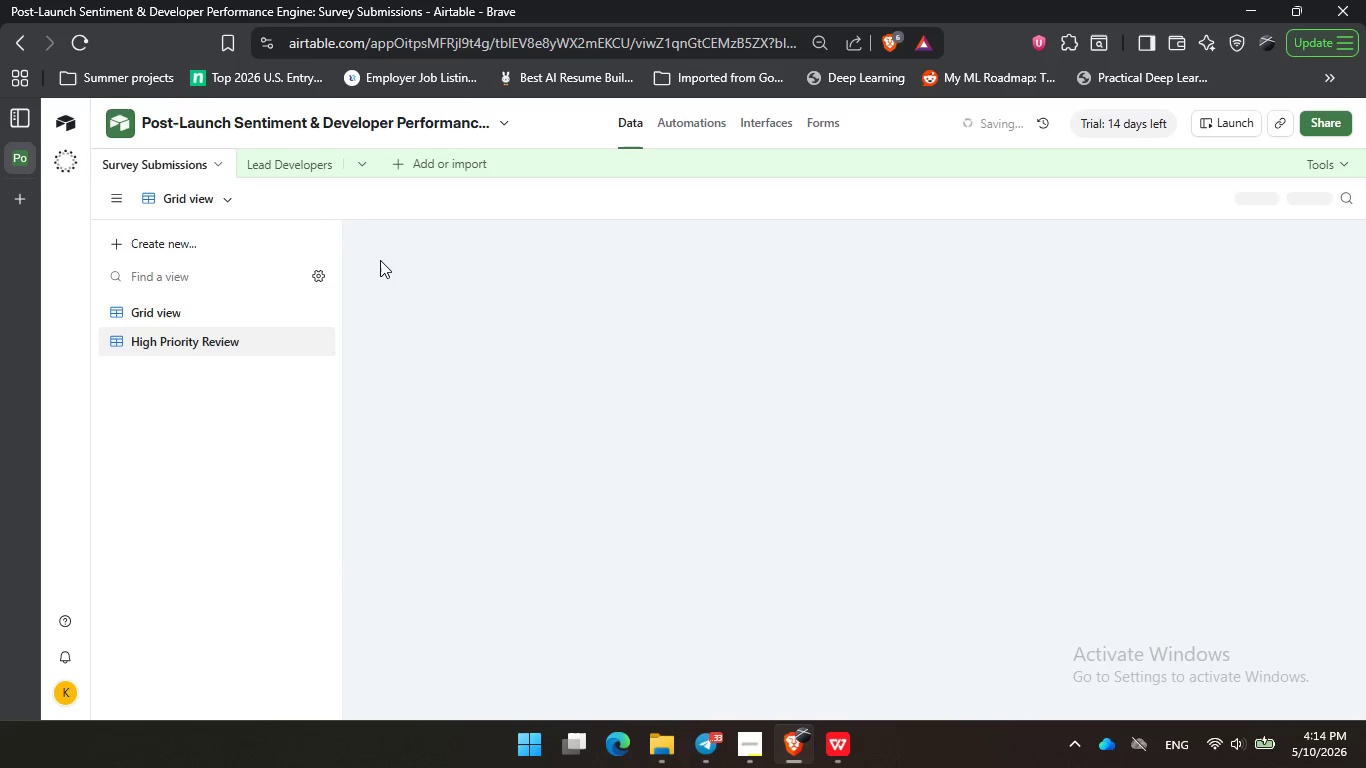 
 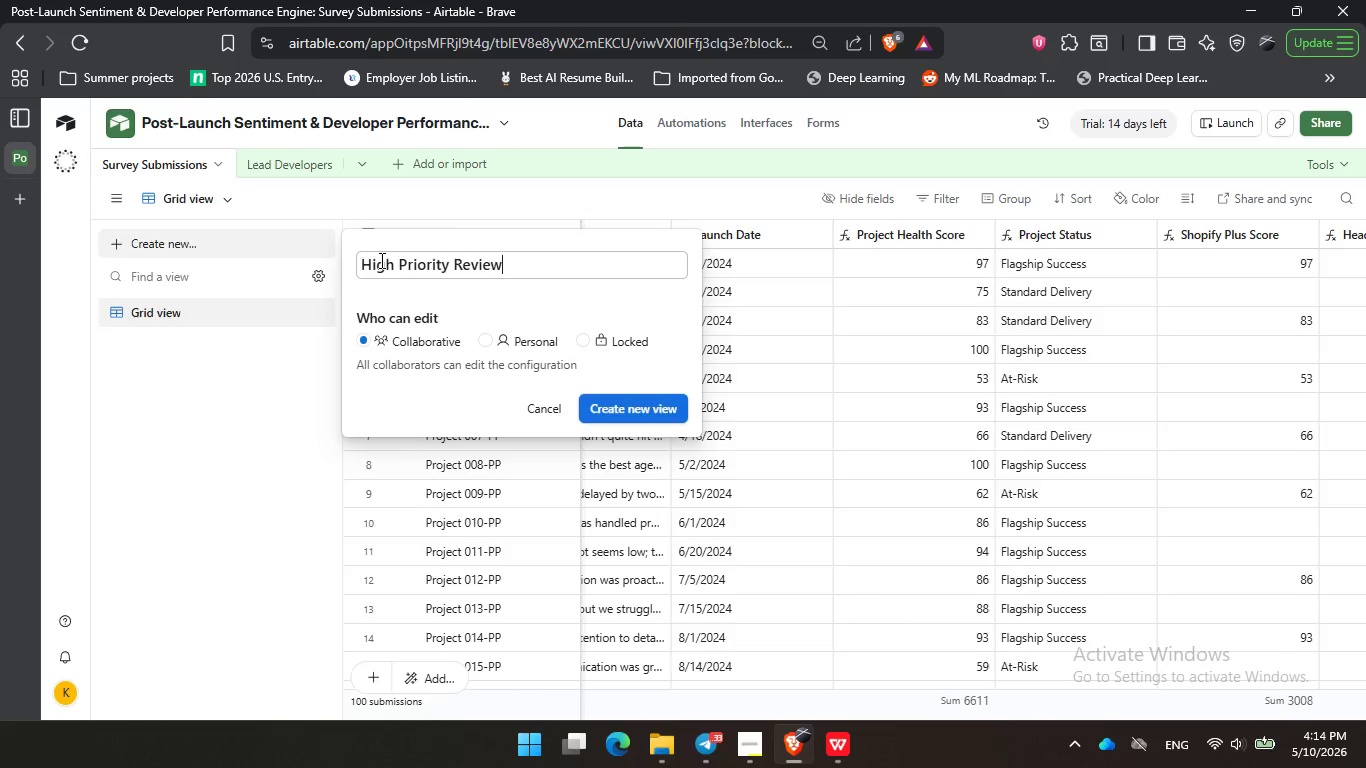 
key(Enter)
 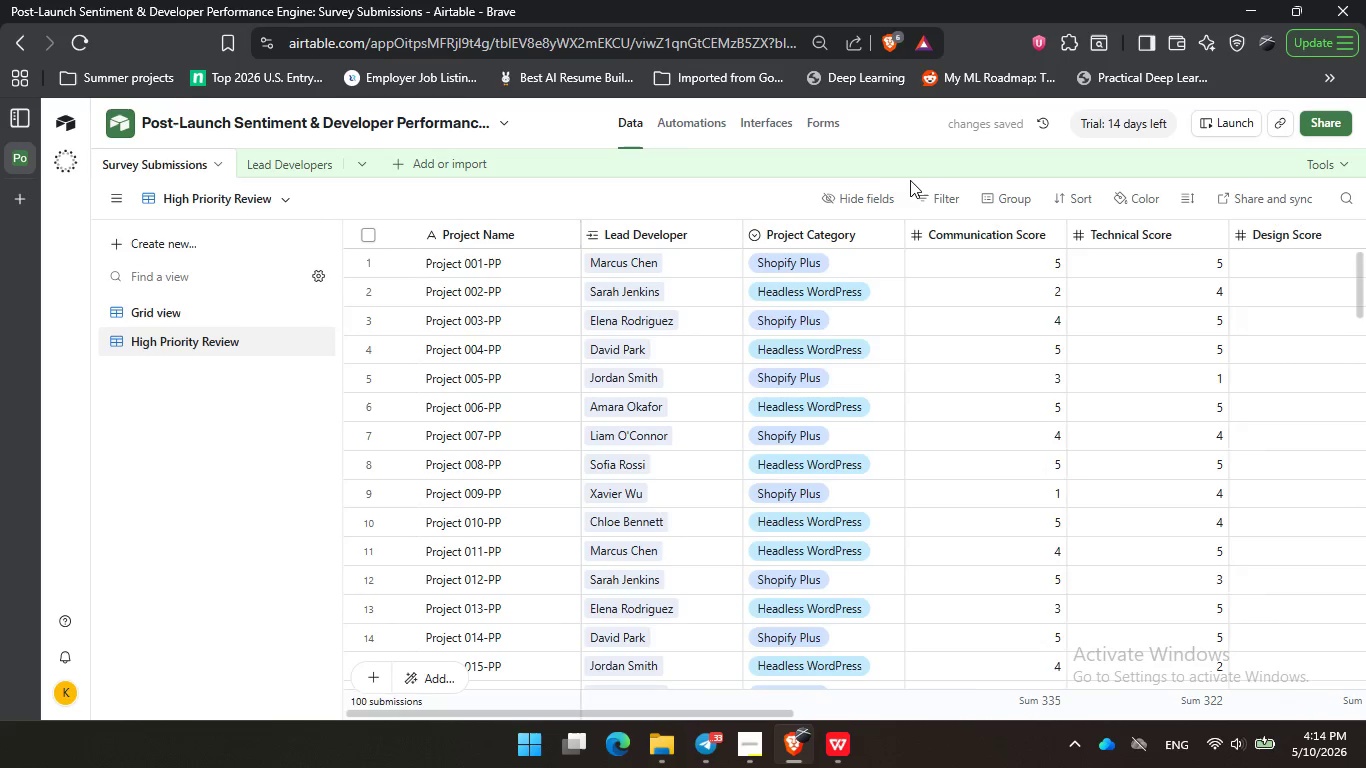 
double_click([930, 191])
 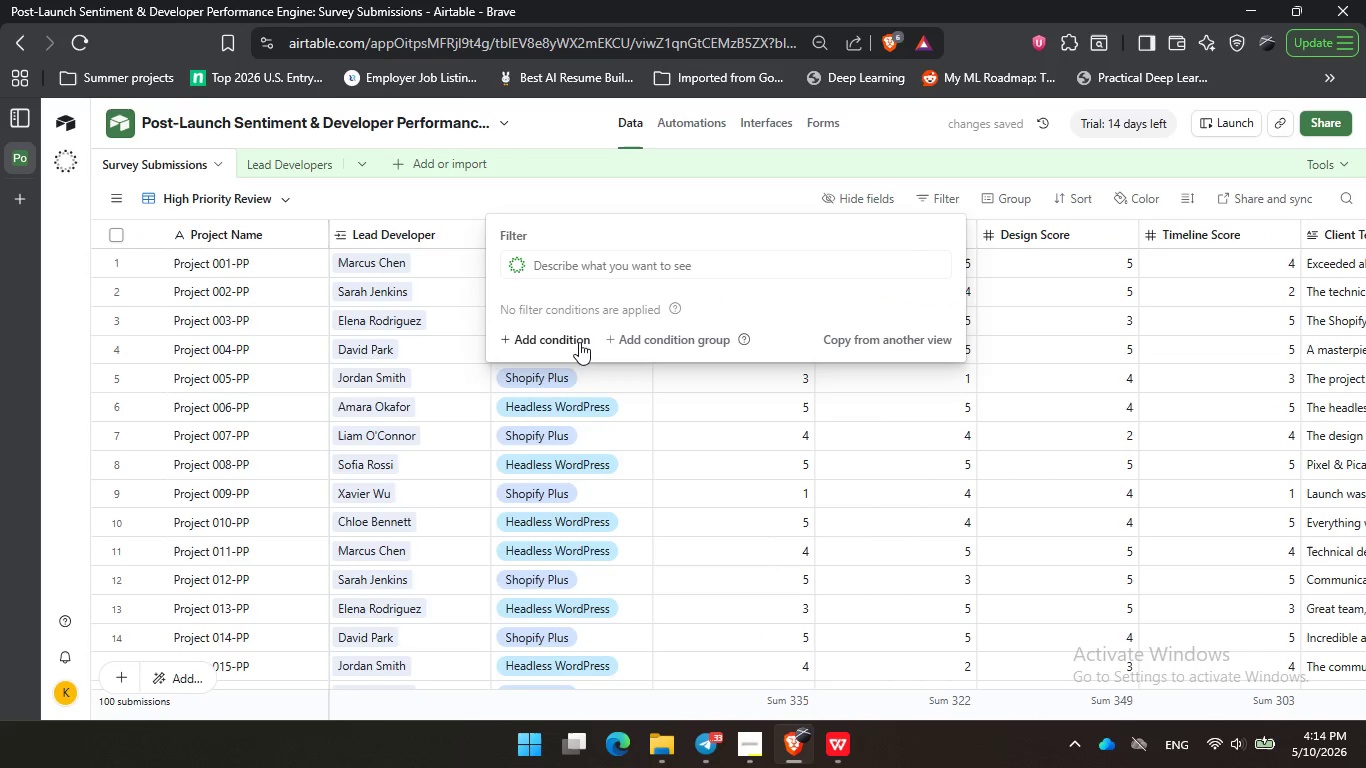 
double_click([579, 341])
 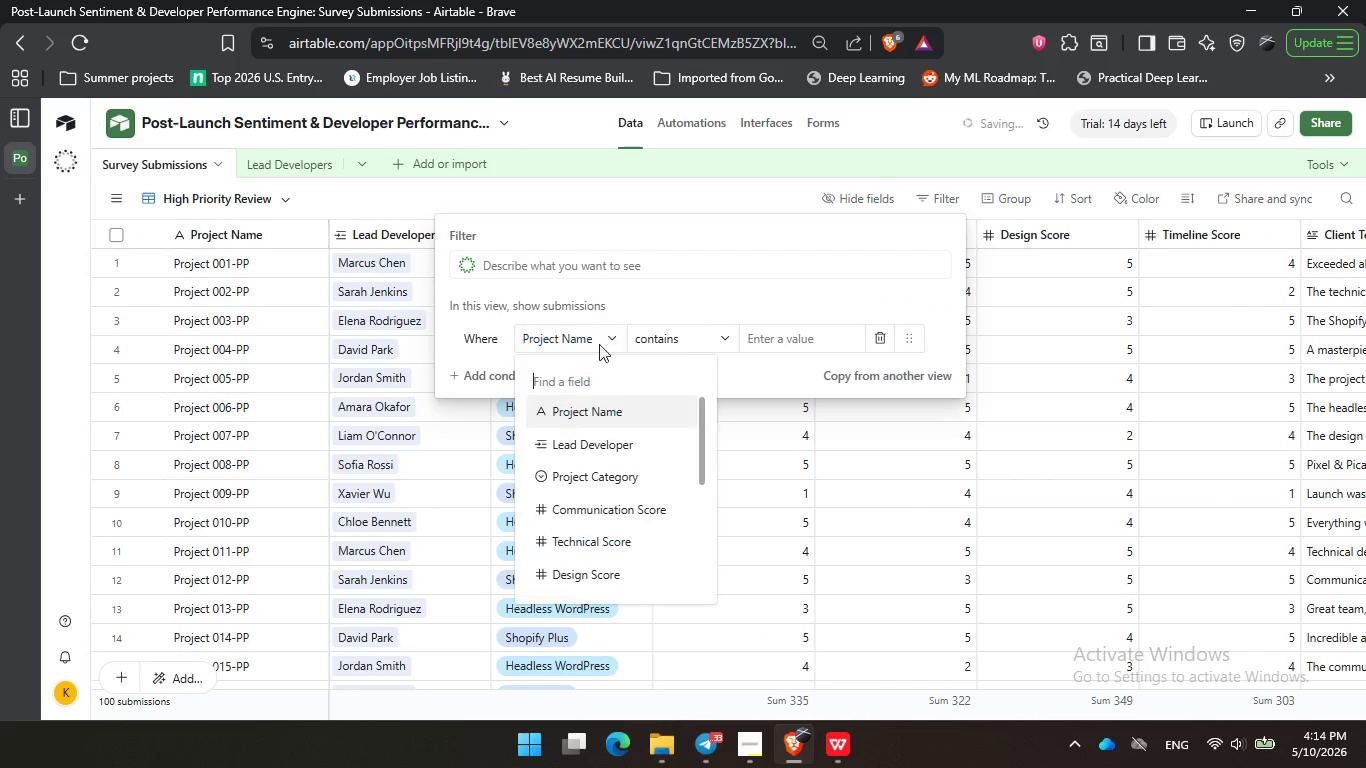 
left_click([600, 334])
 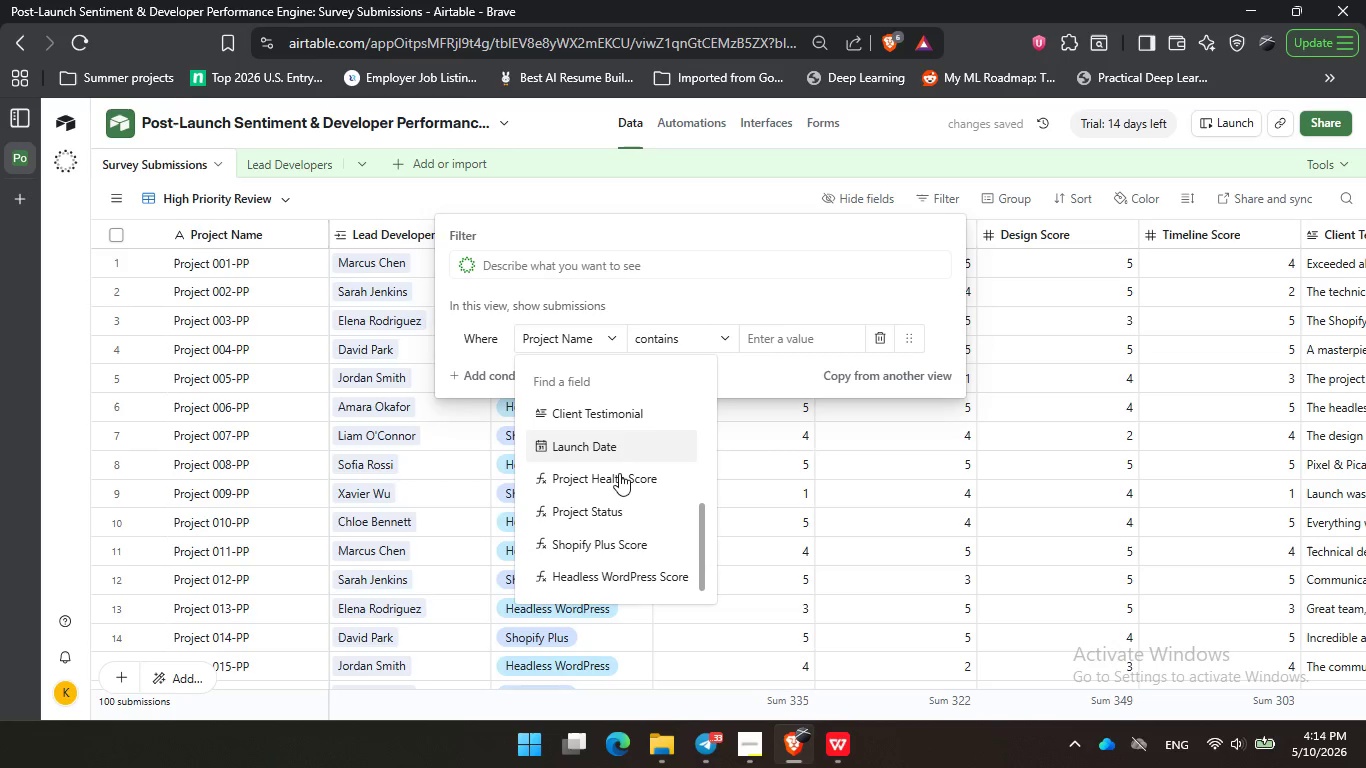 
scroll: coordinate [633, 569], scroll_direction: down, amount: 13.0
 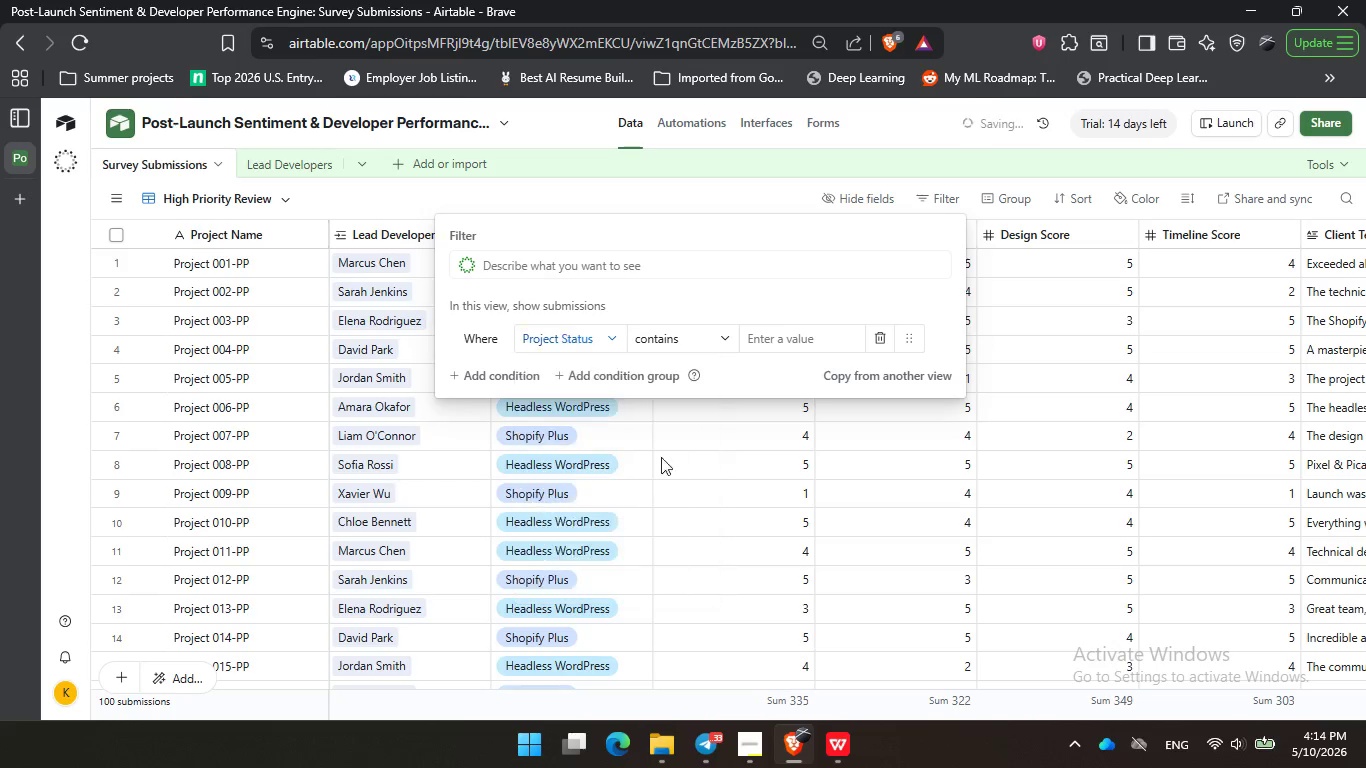 
left_click([618, 514])
 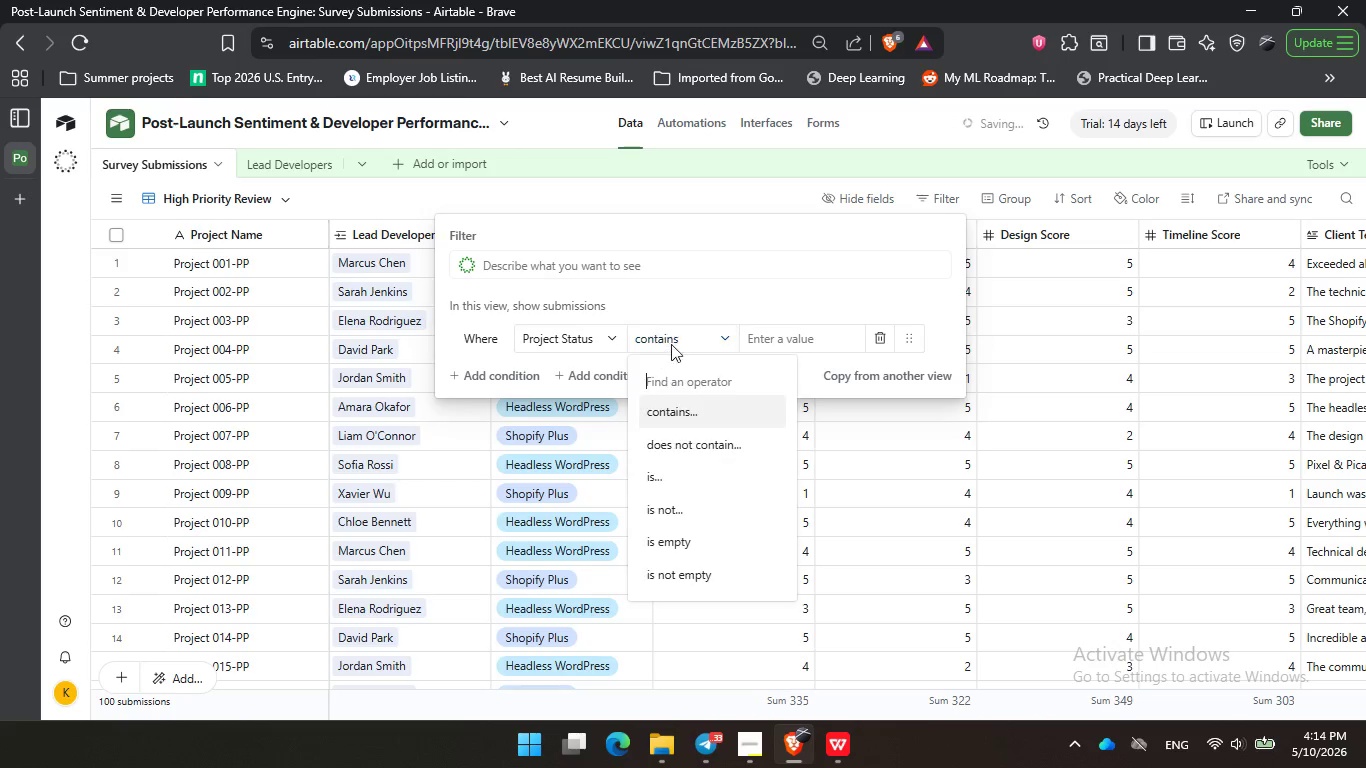 
left_click([663, 337])
 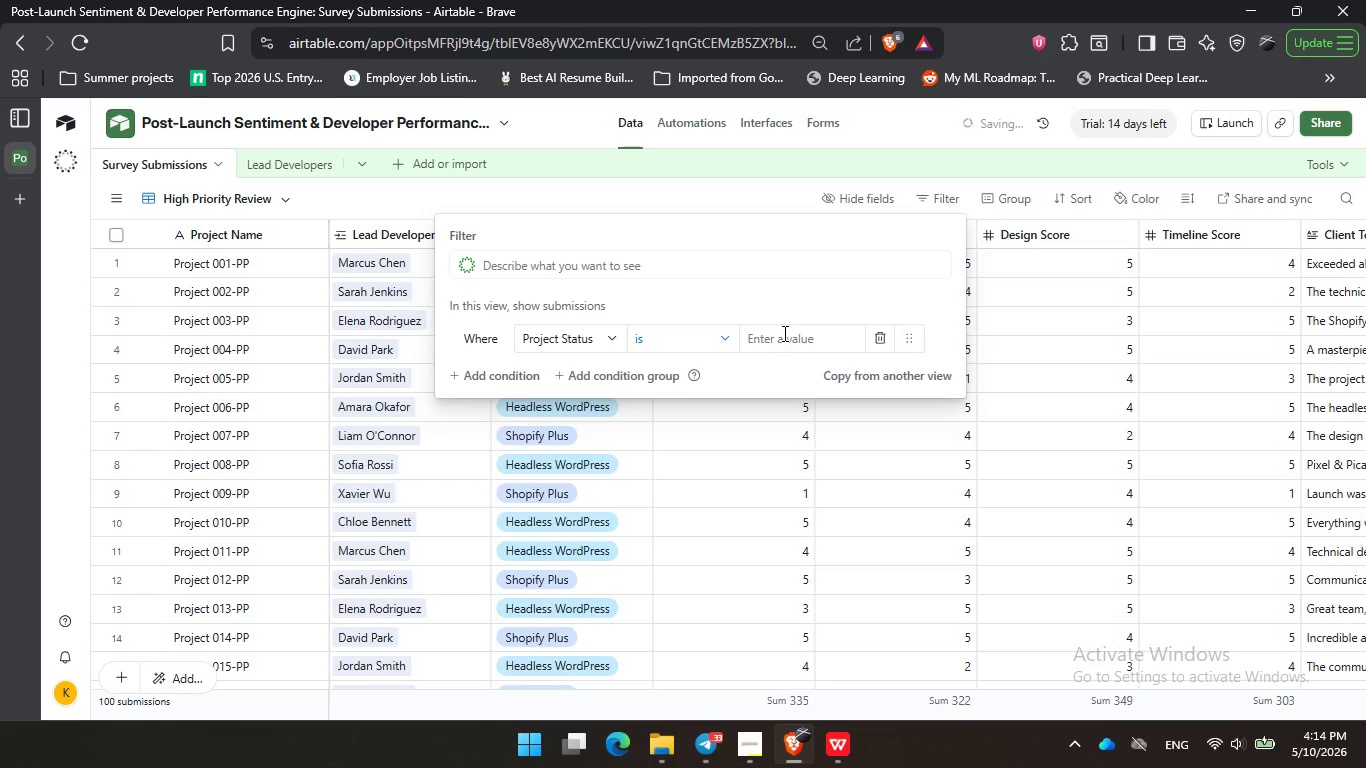 
left_click([783, 333])
 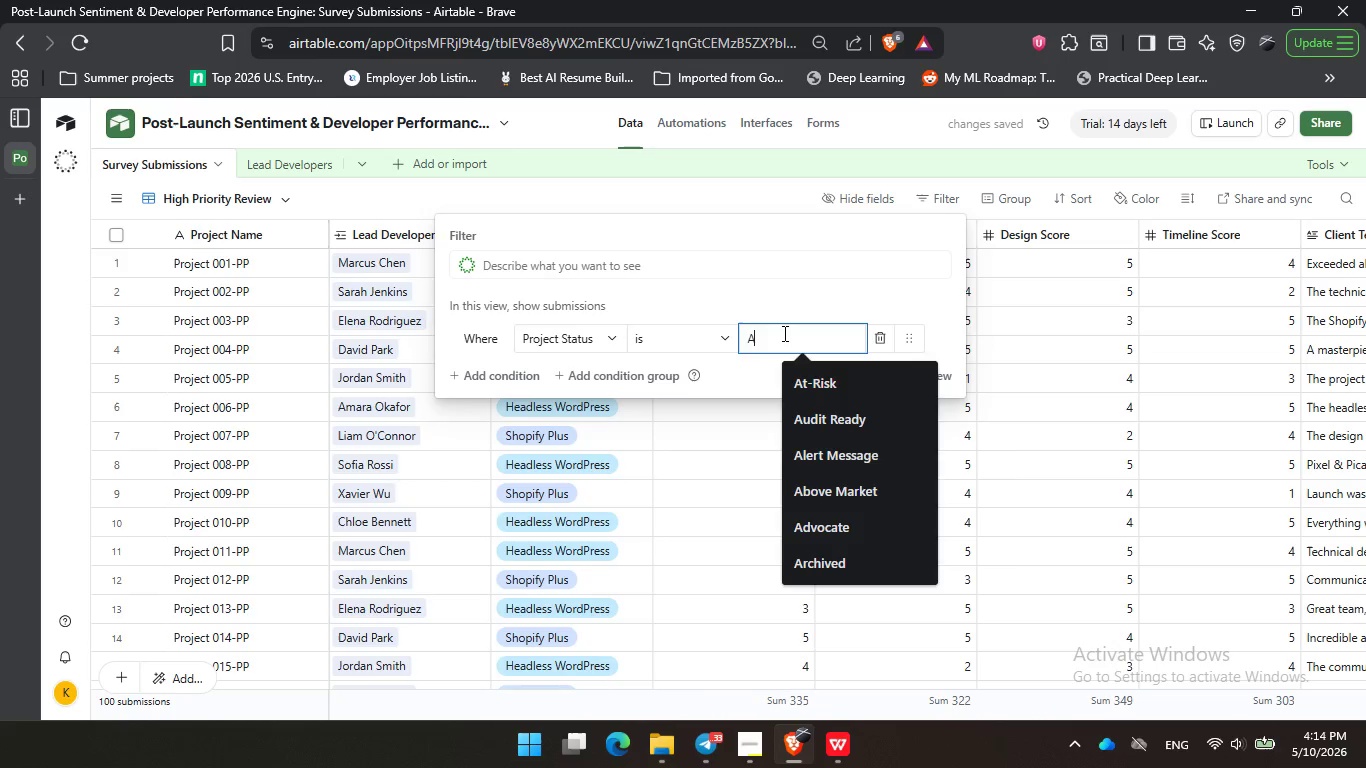 
type(At-Risk)
 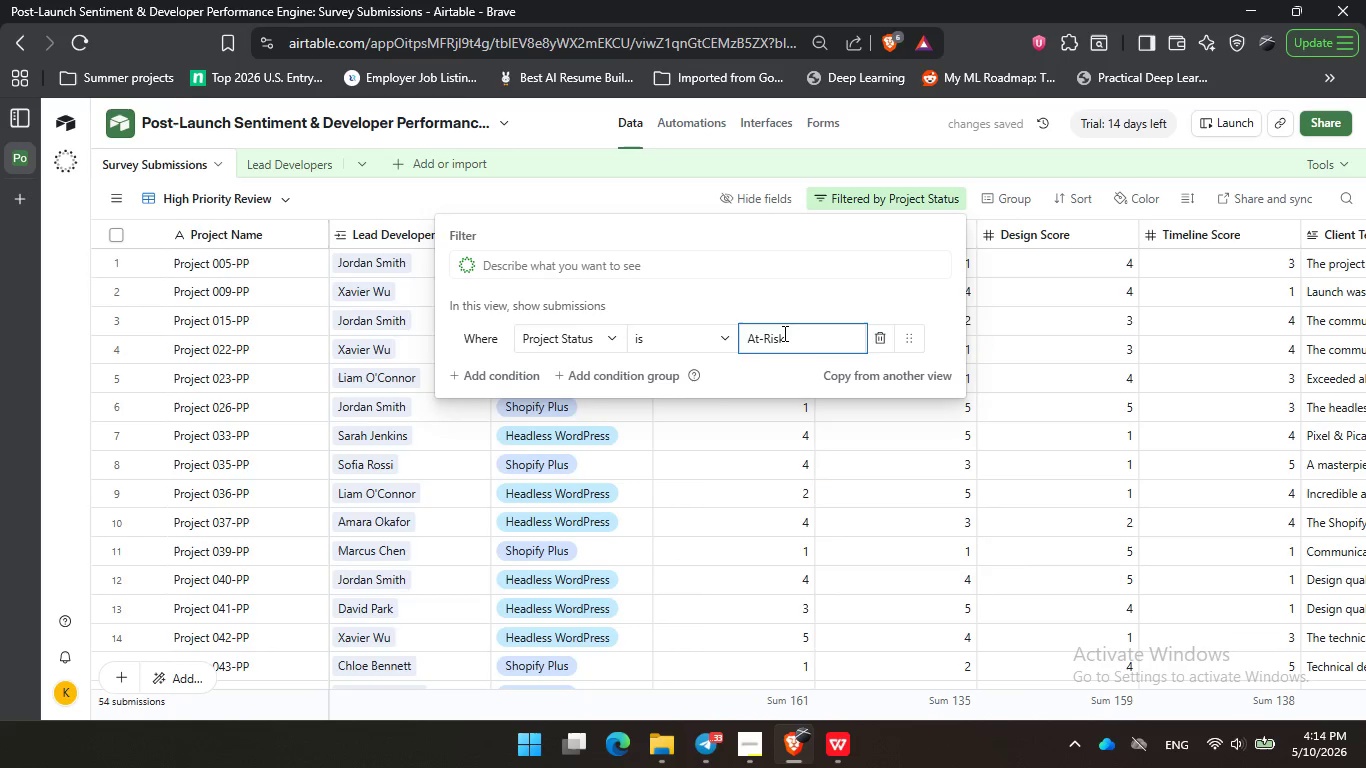 
left_click([639, 181])
 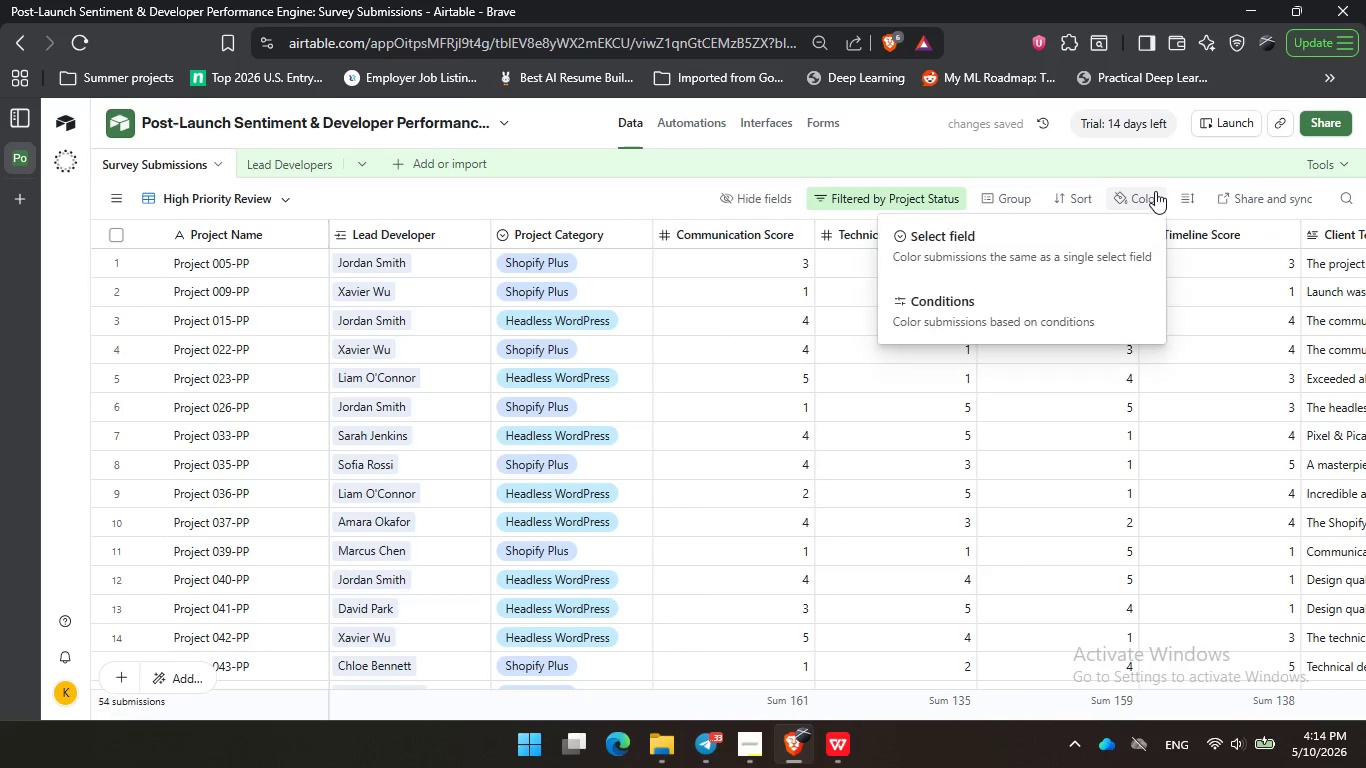 
left_click([1155, 191])
 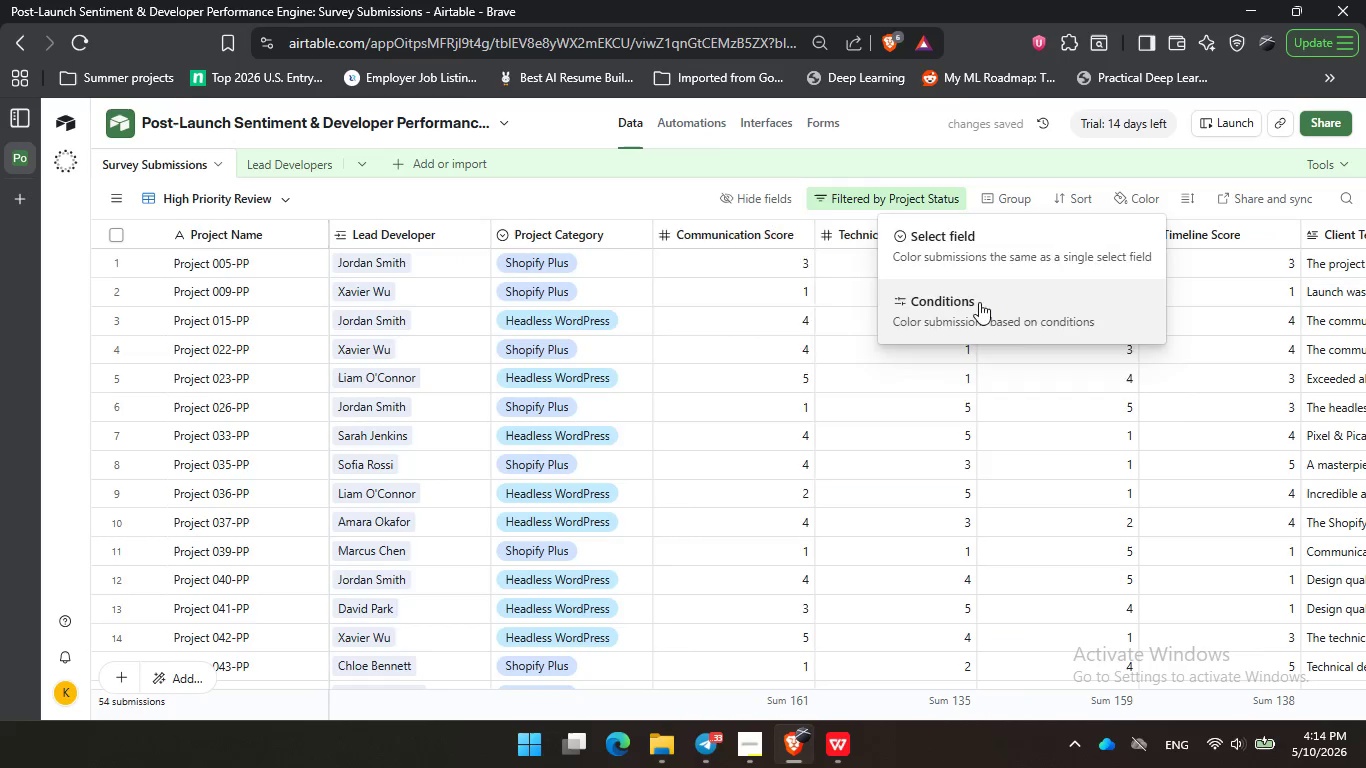 
left_click([980, 302])
 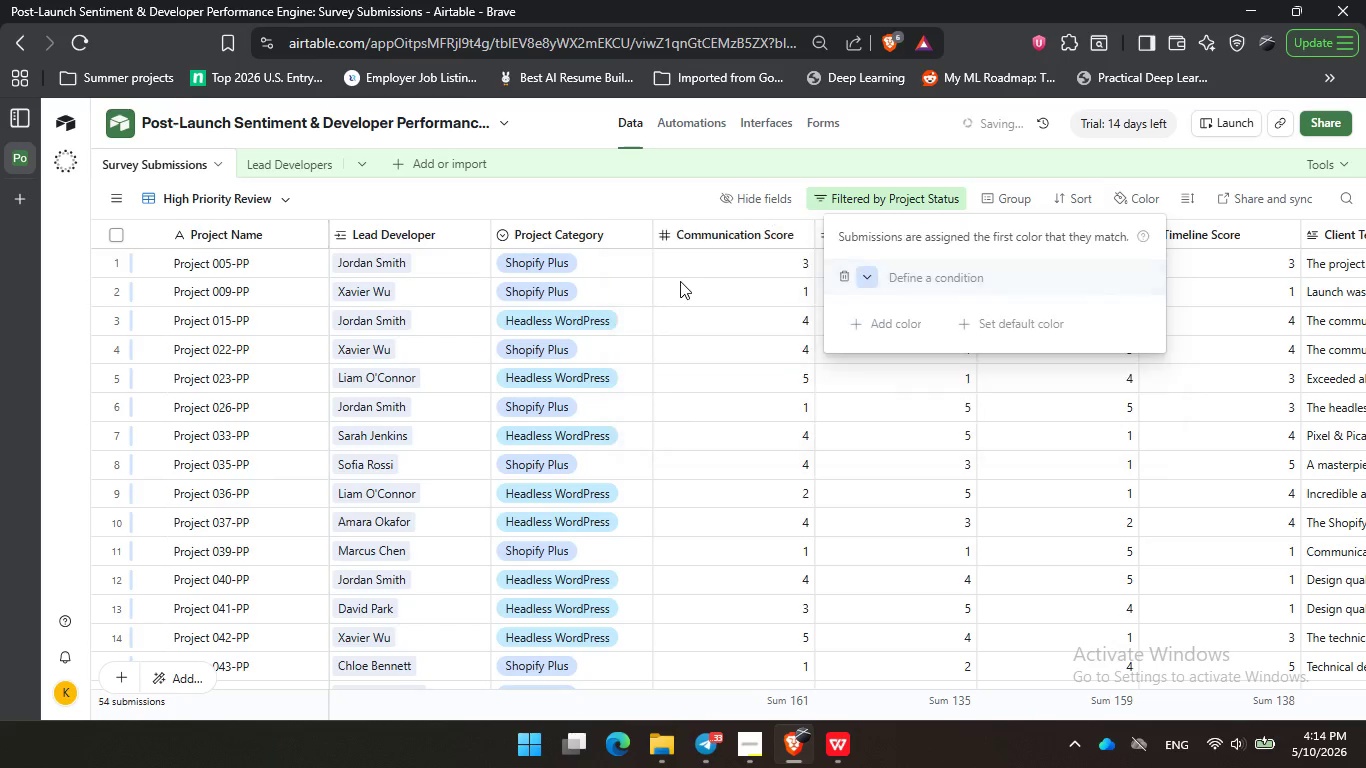 
left_click([680, 282])
 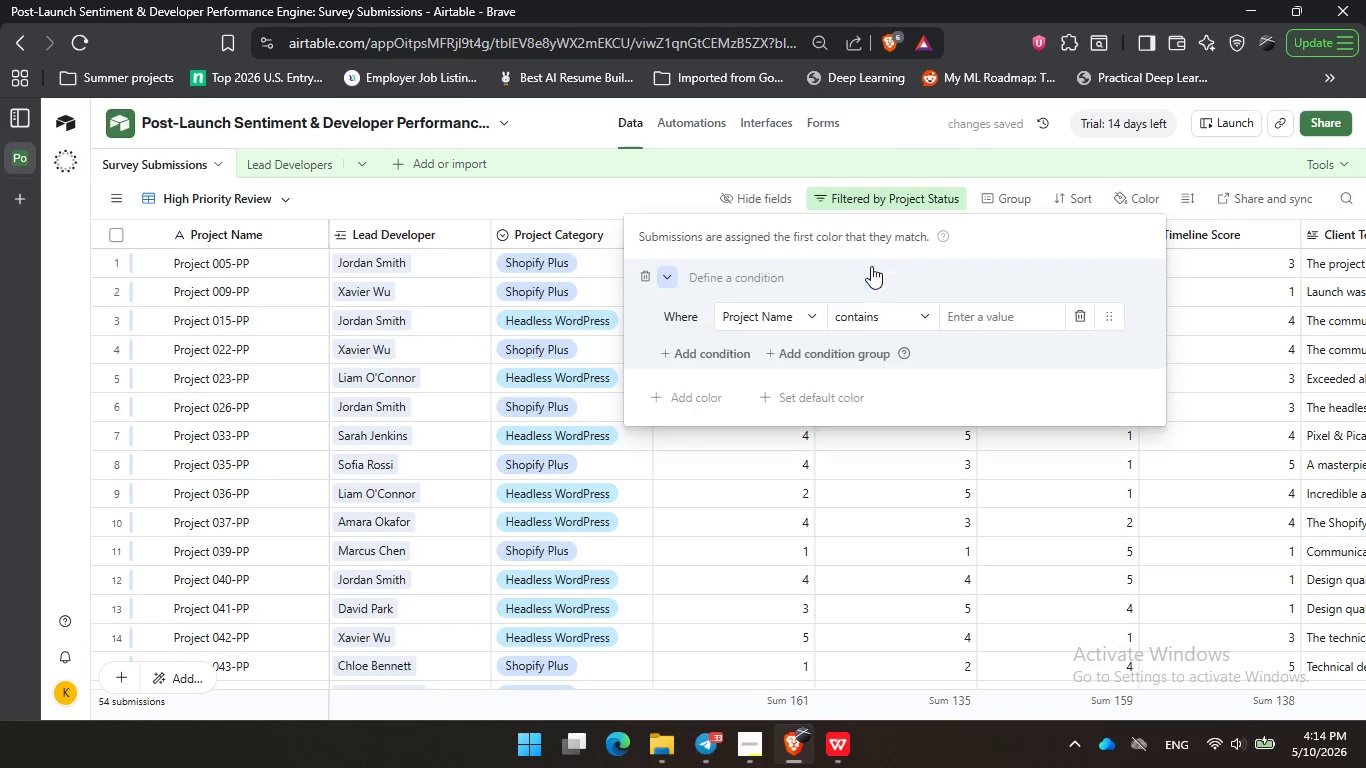 
left_click([871, 263])
 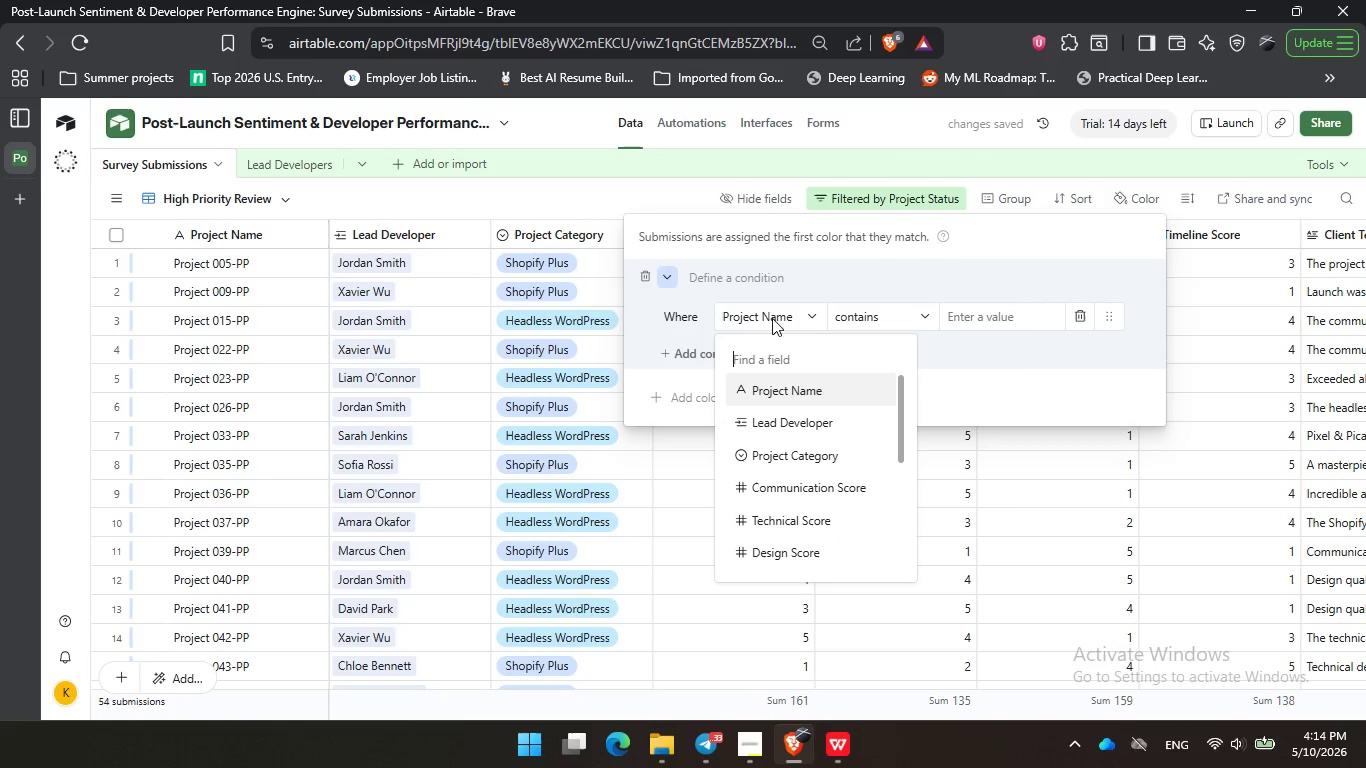 
left_click([773, 318])
 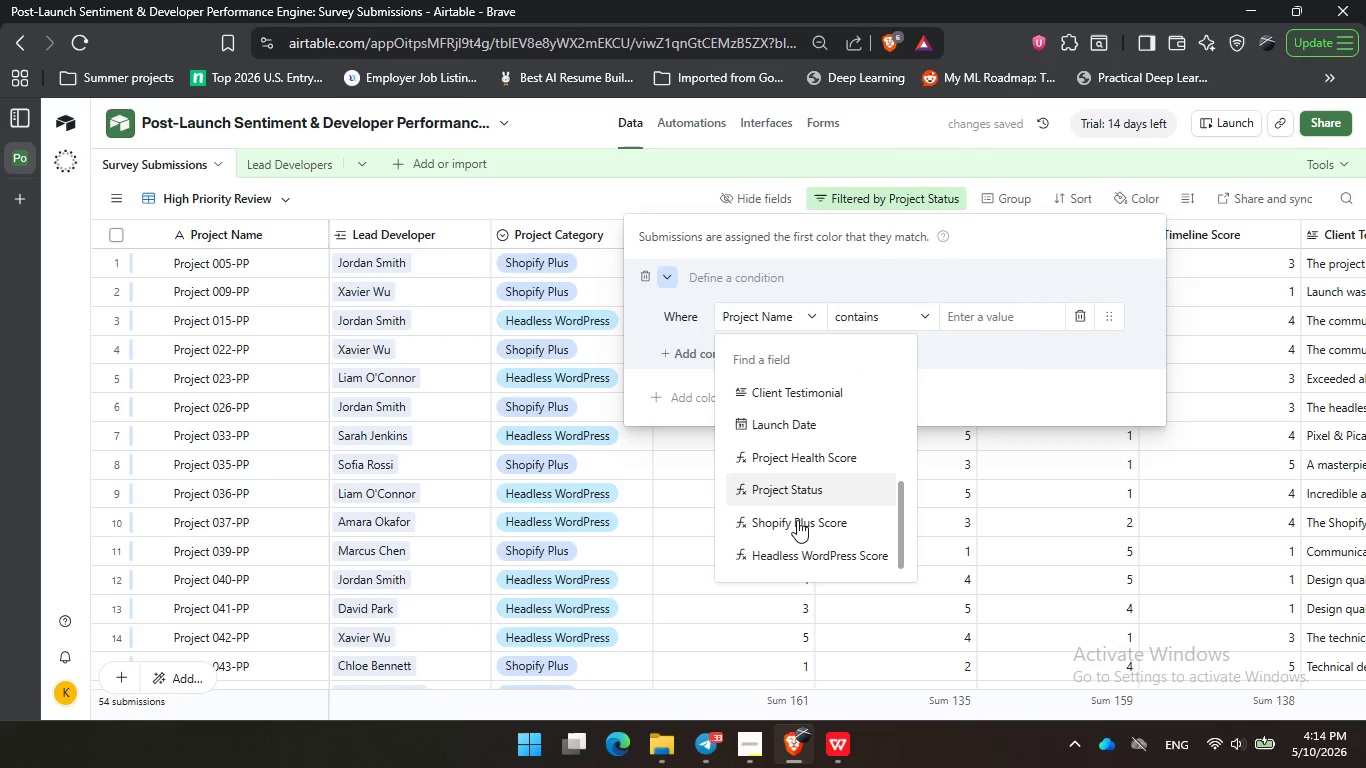 
scroll: coordinate [815, 457], scroll_direction: down, amount: 7.0
 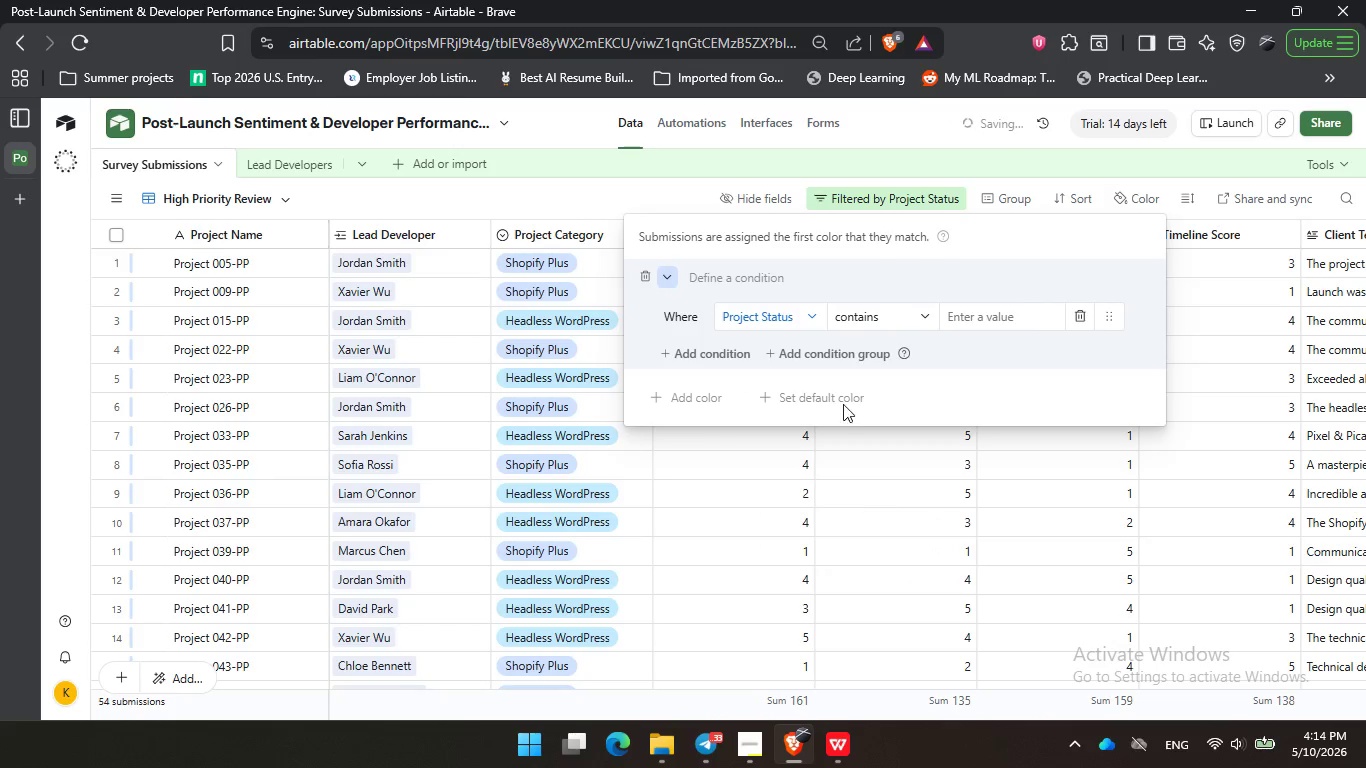 
left_click([849, 498])
 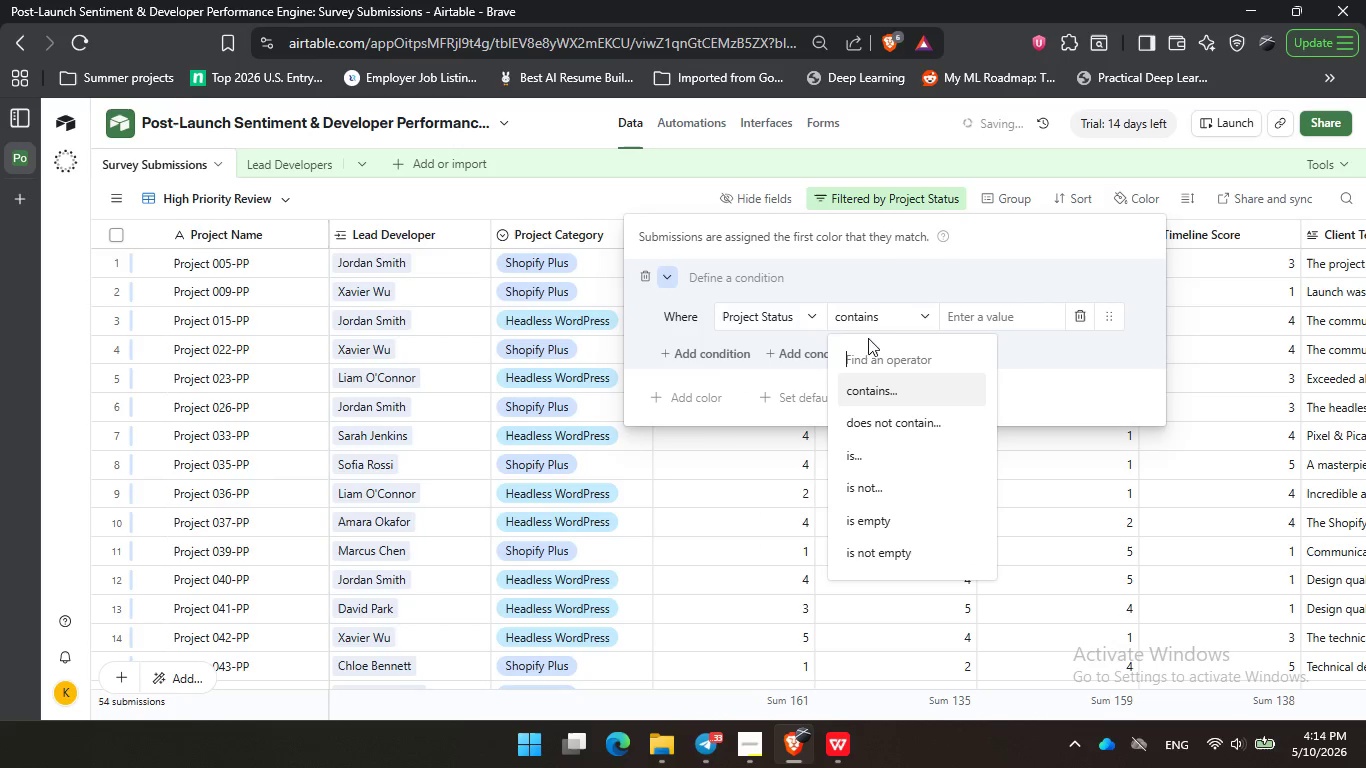 
left_click([877, 315])
 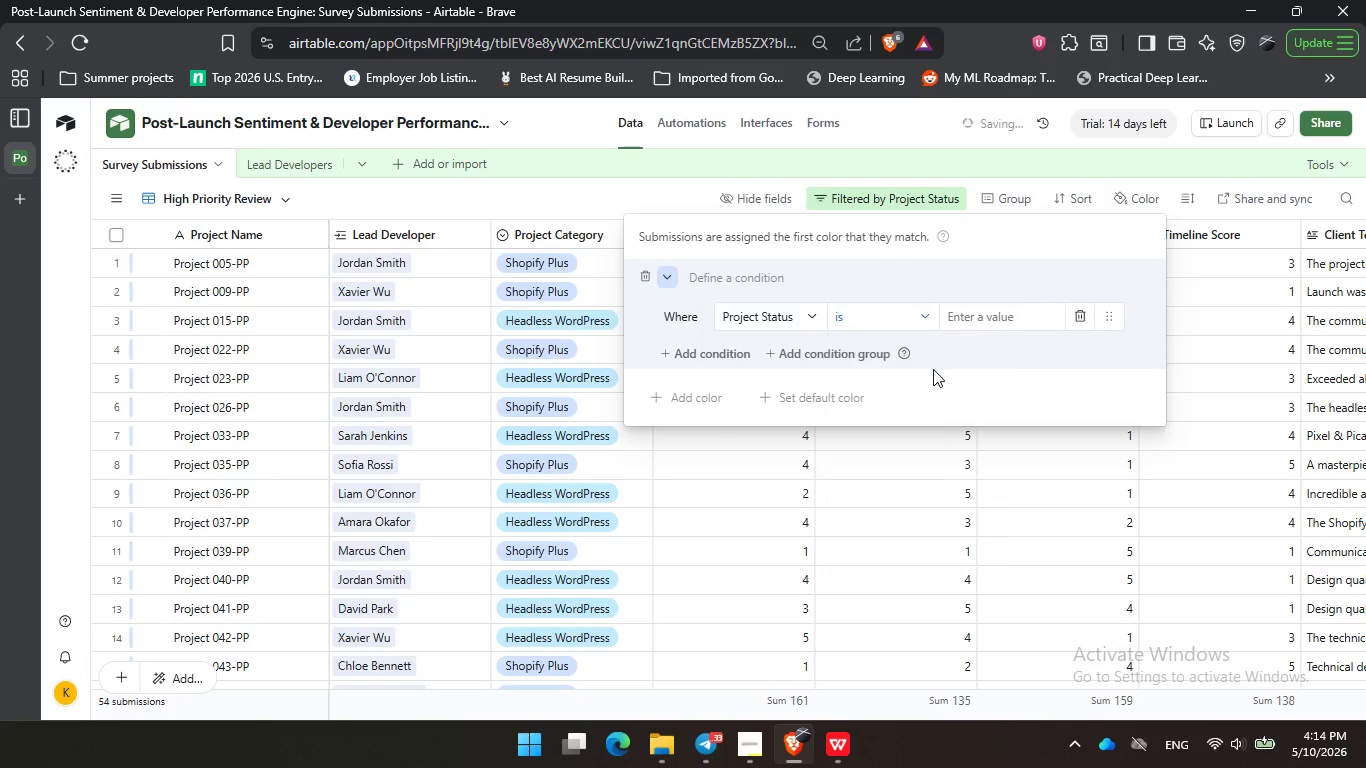 
left_click([886, 448])
 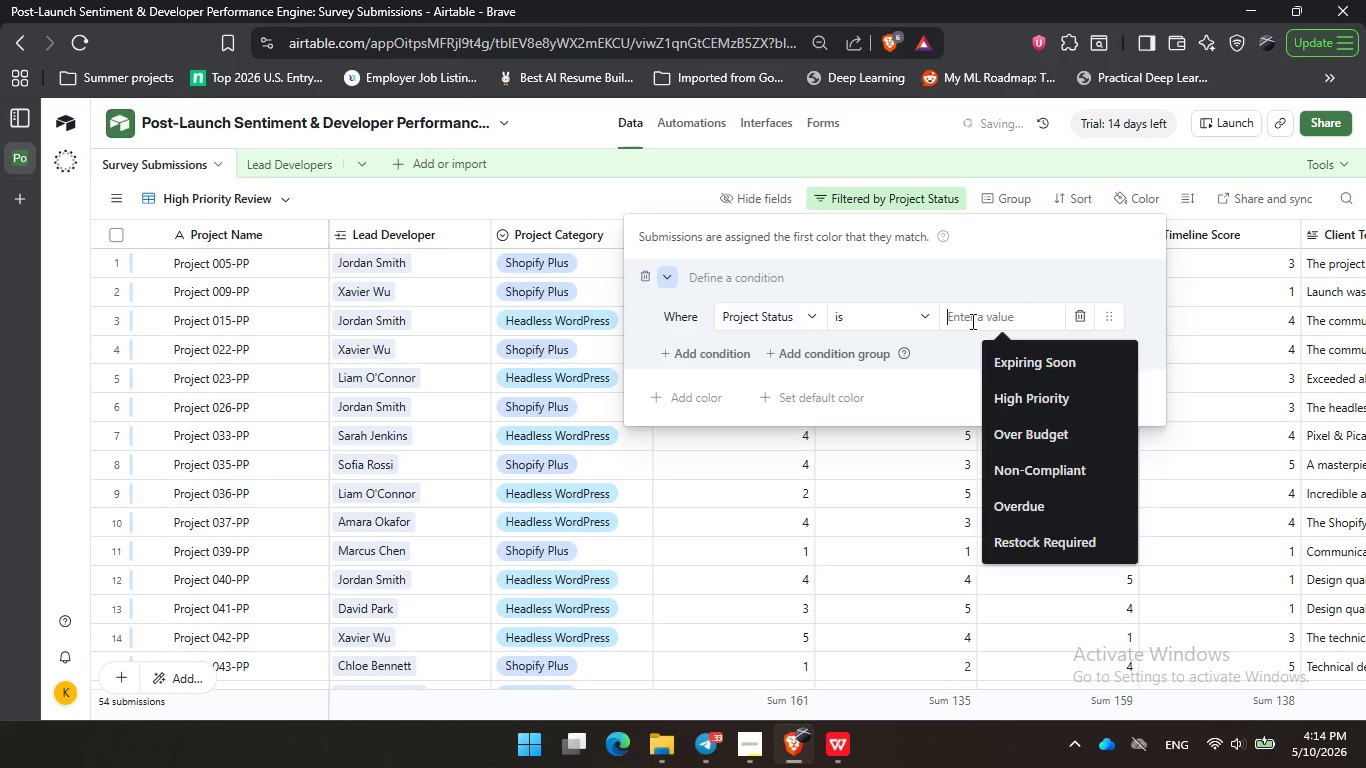 
left_click([971, 321])
 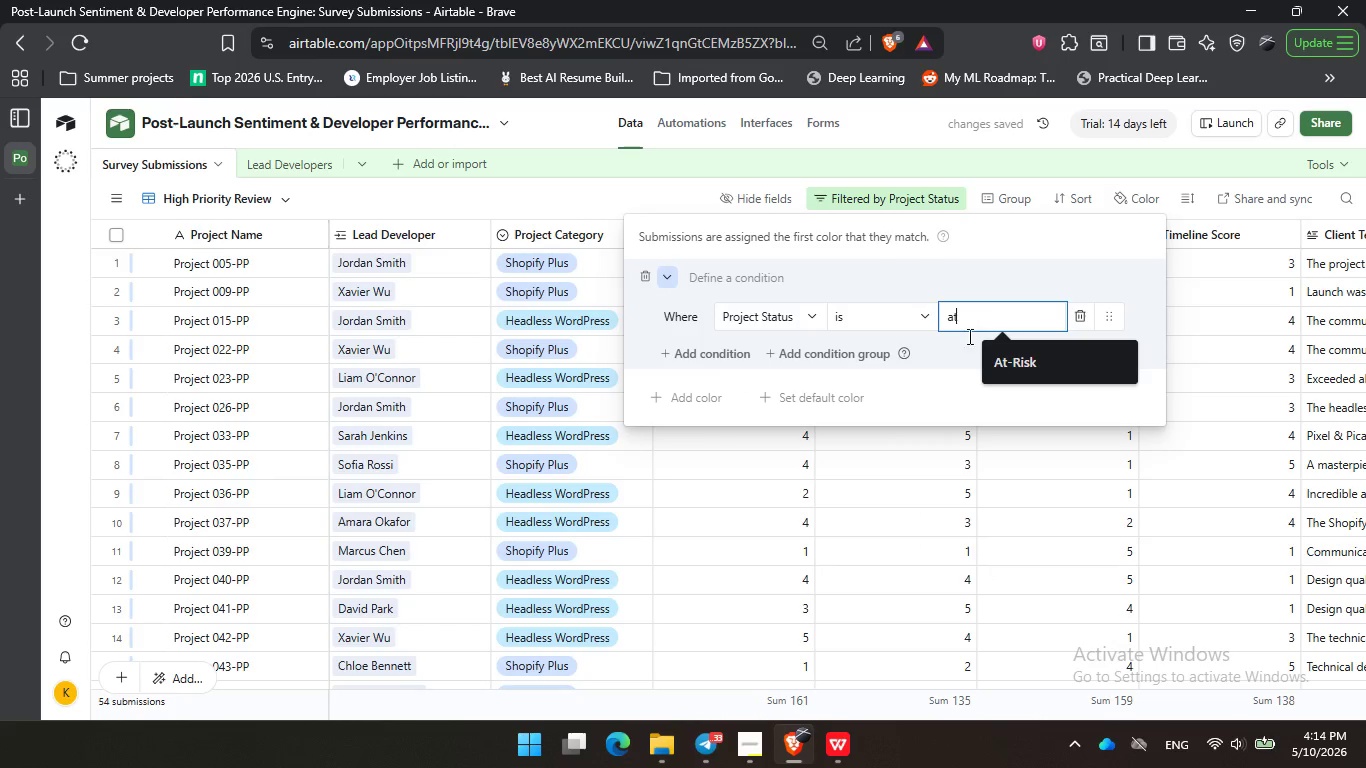 
type(at)
 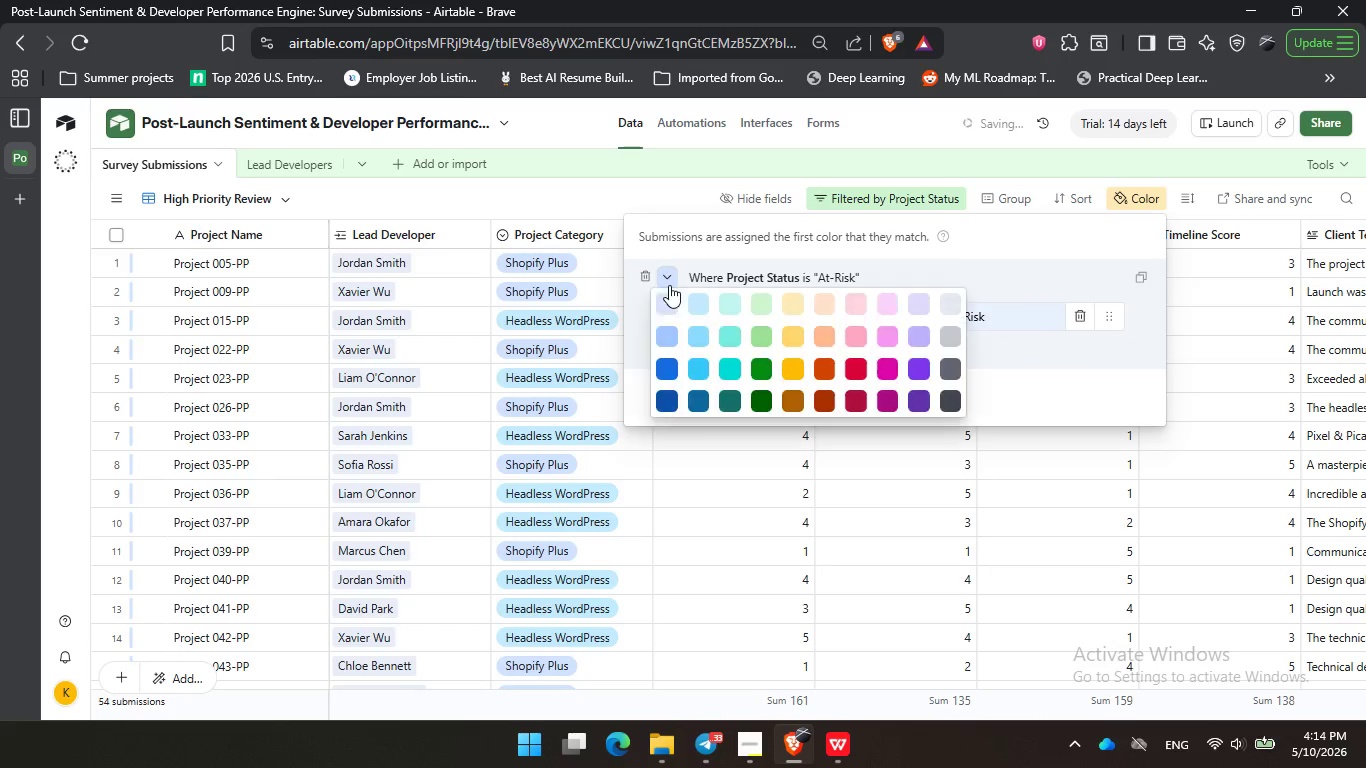 
left_click([669, 285])
 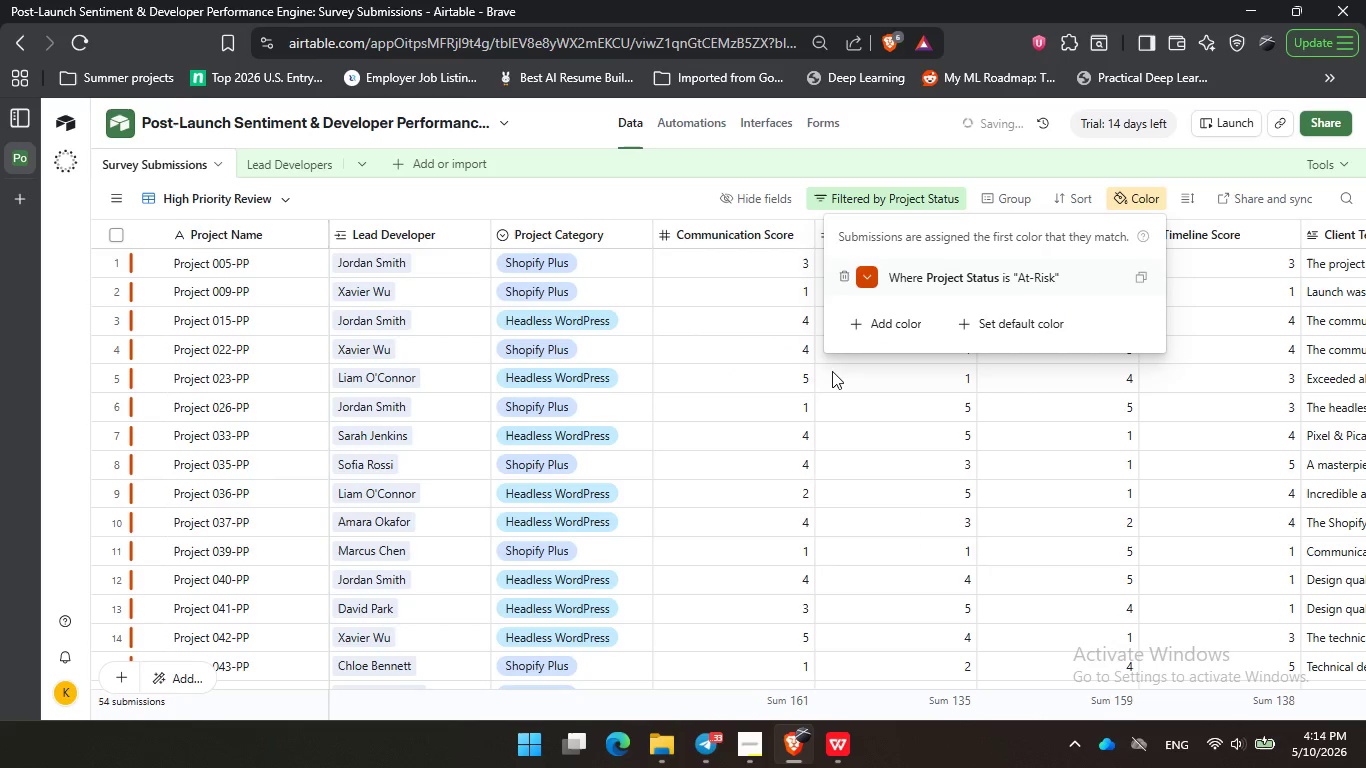 
left_click([832, 371])
 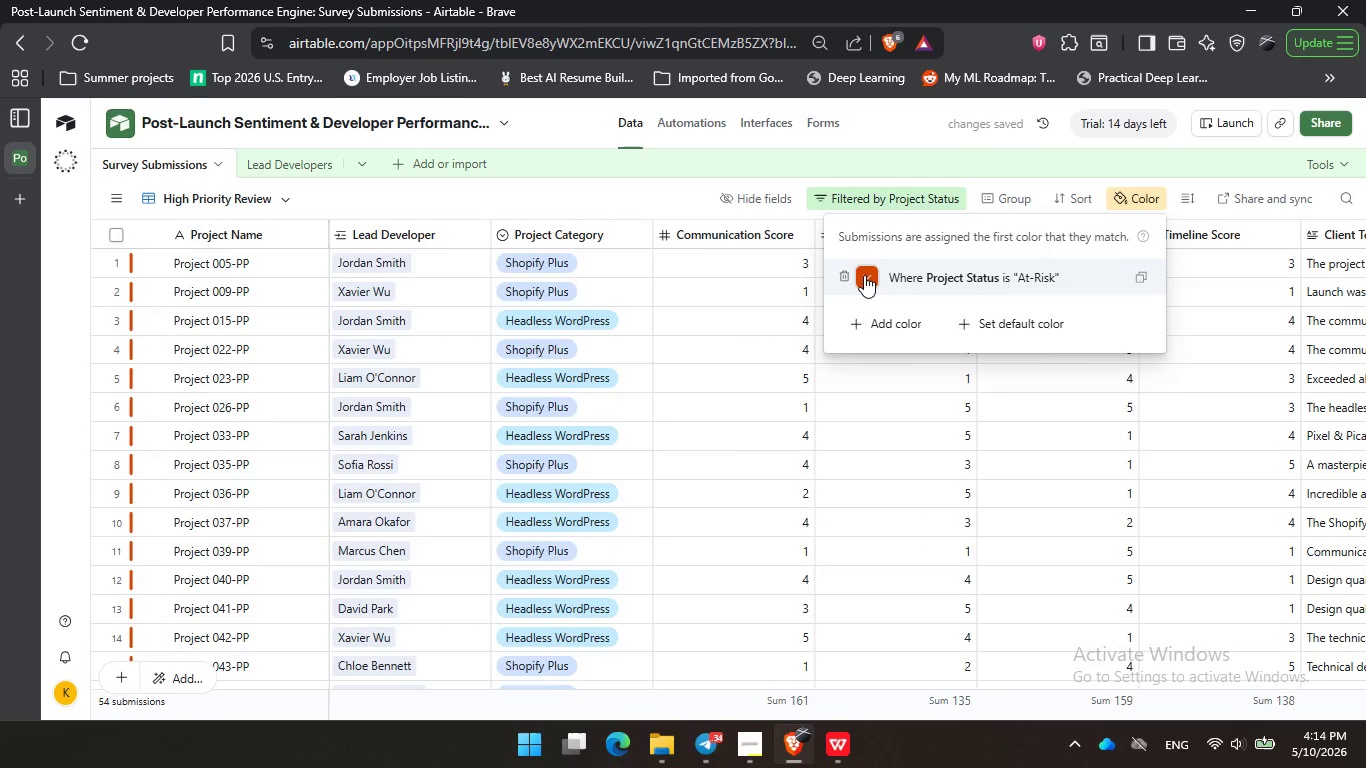 
left_click([864, 275])
 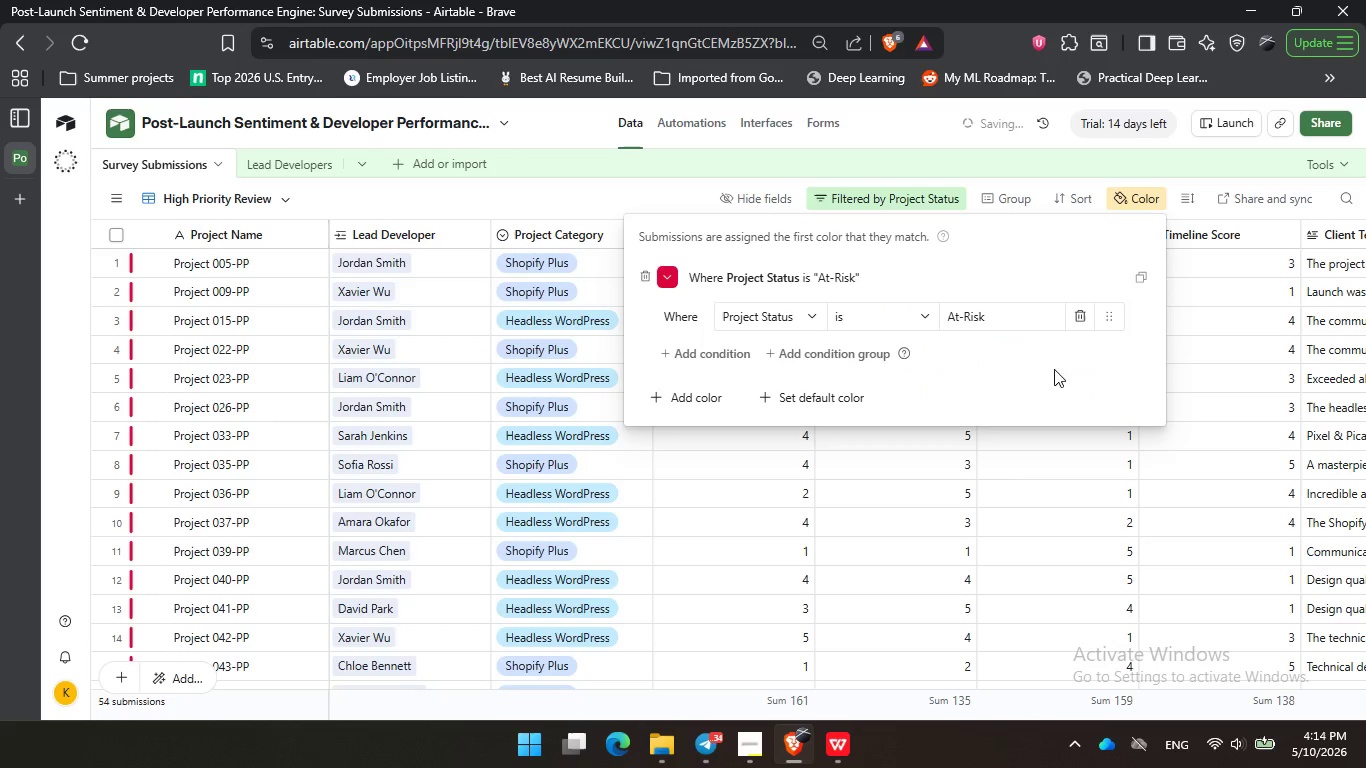 
left_click([1054, 370])
 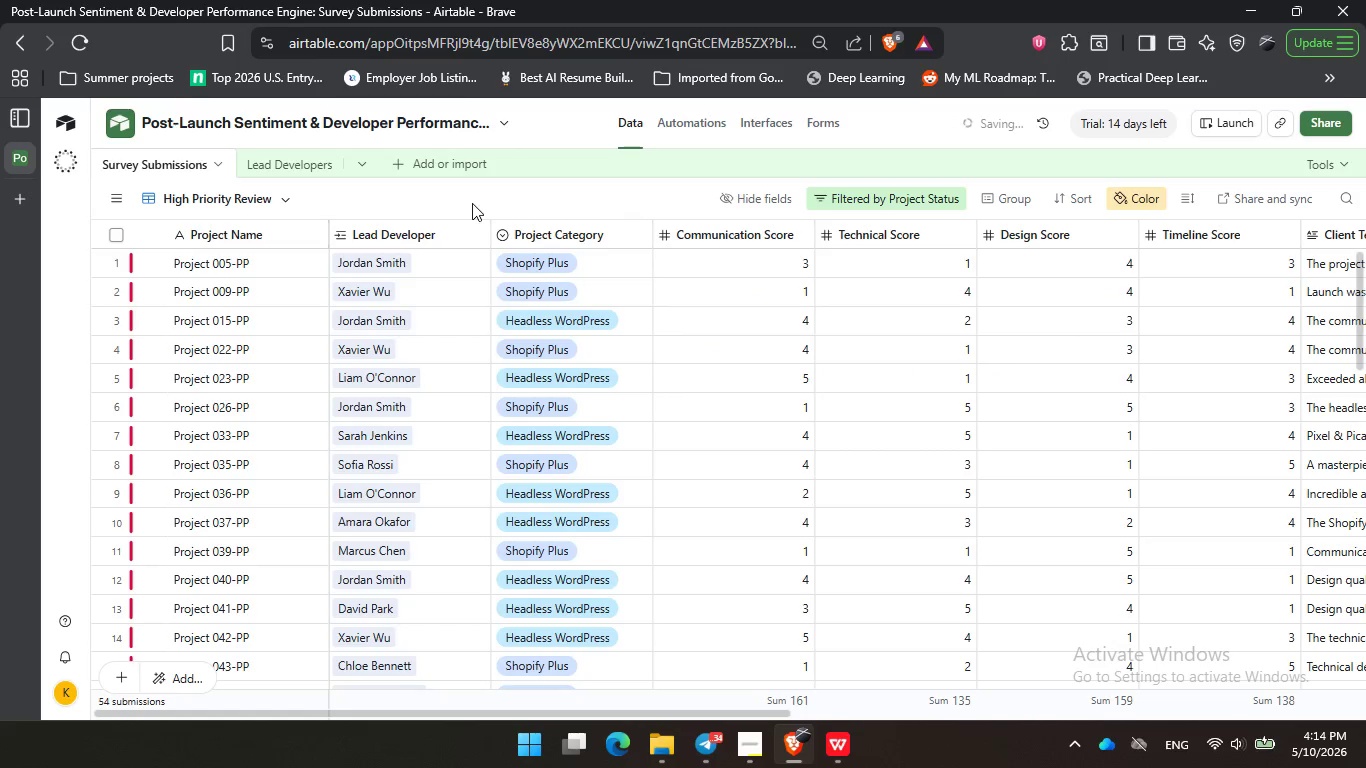 
left_click([472, 203])
 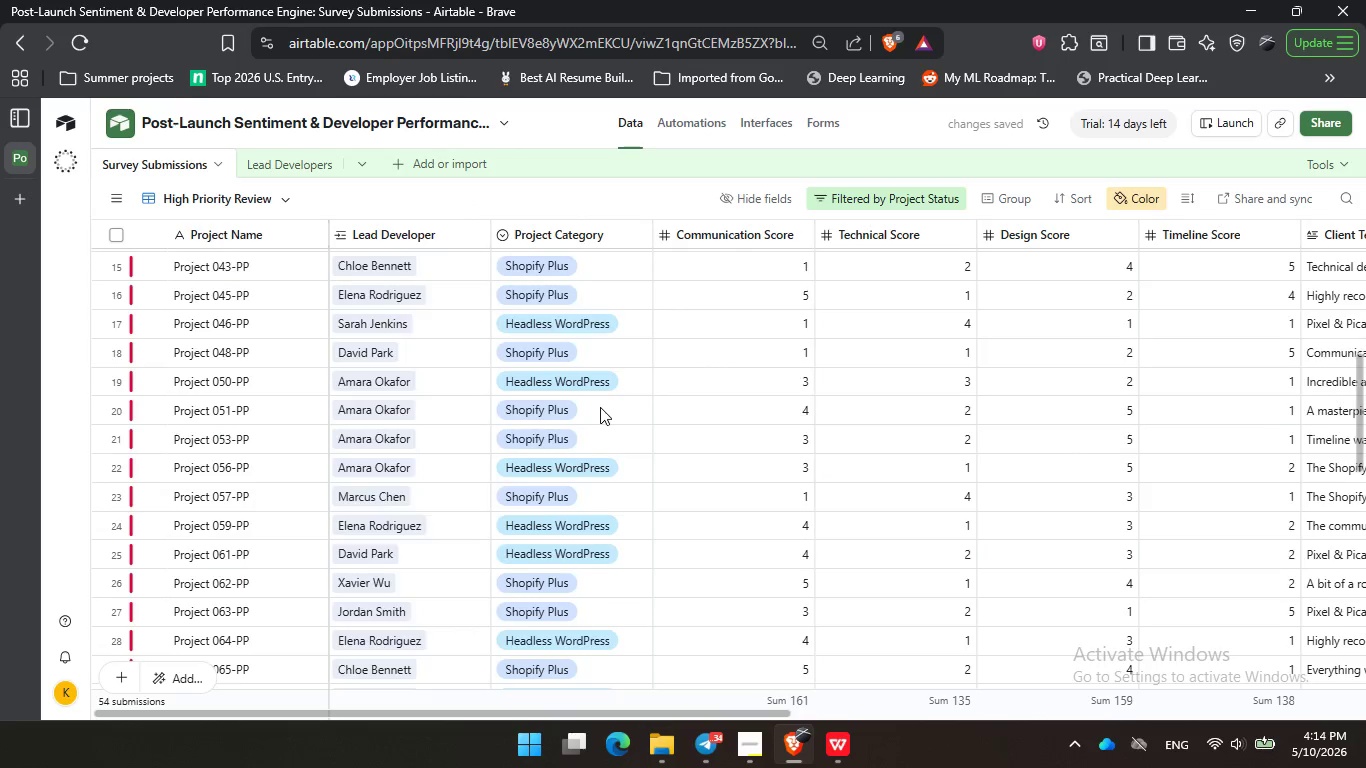 
scroll: coordinate [634, 426], scroll_direction: up, amount: 4.0
 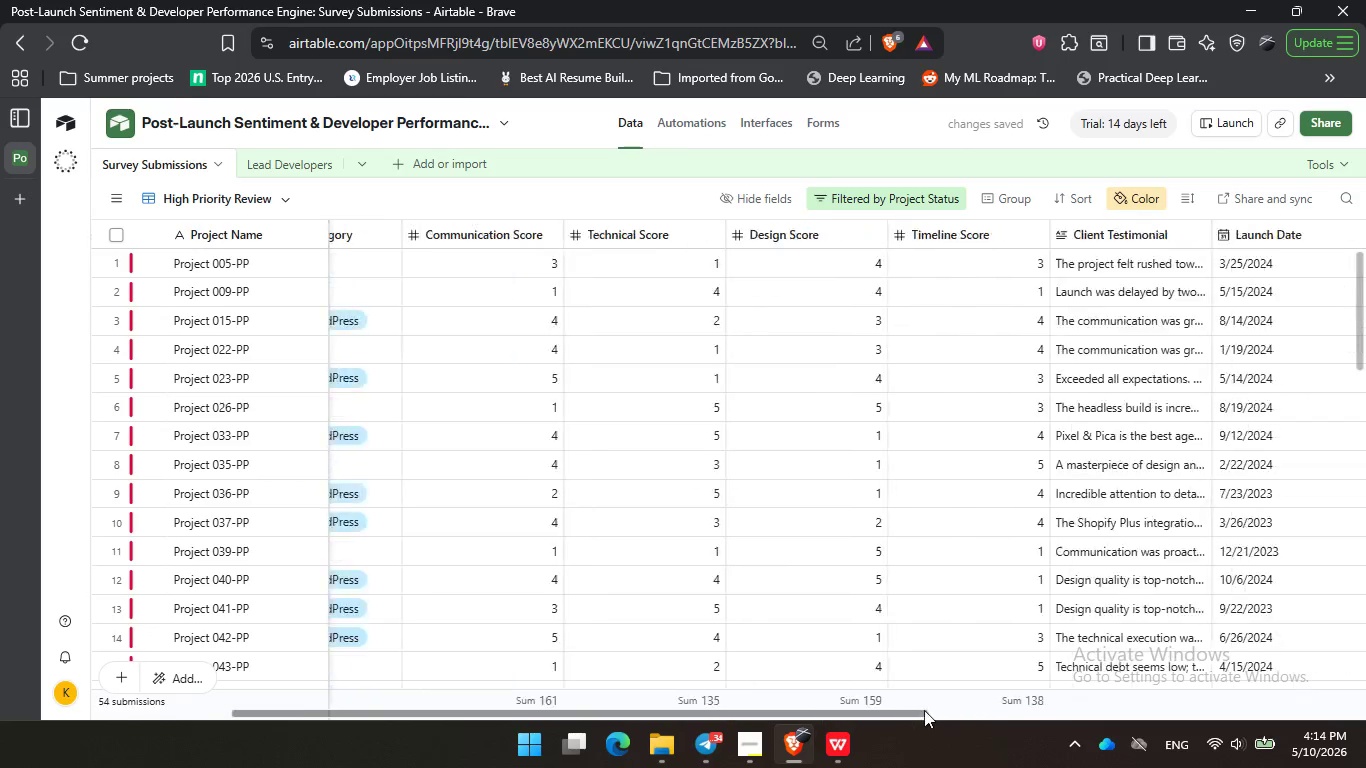 
left_click_drag(start_coordinate=[700, 710], to_coordinate=[612, 712])
 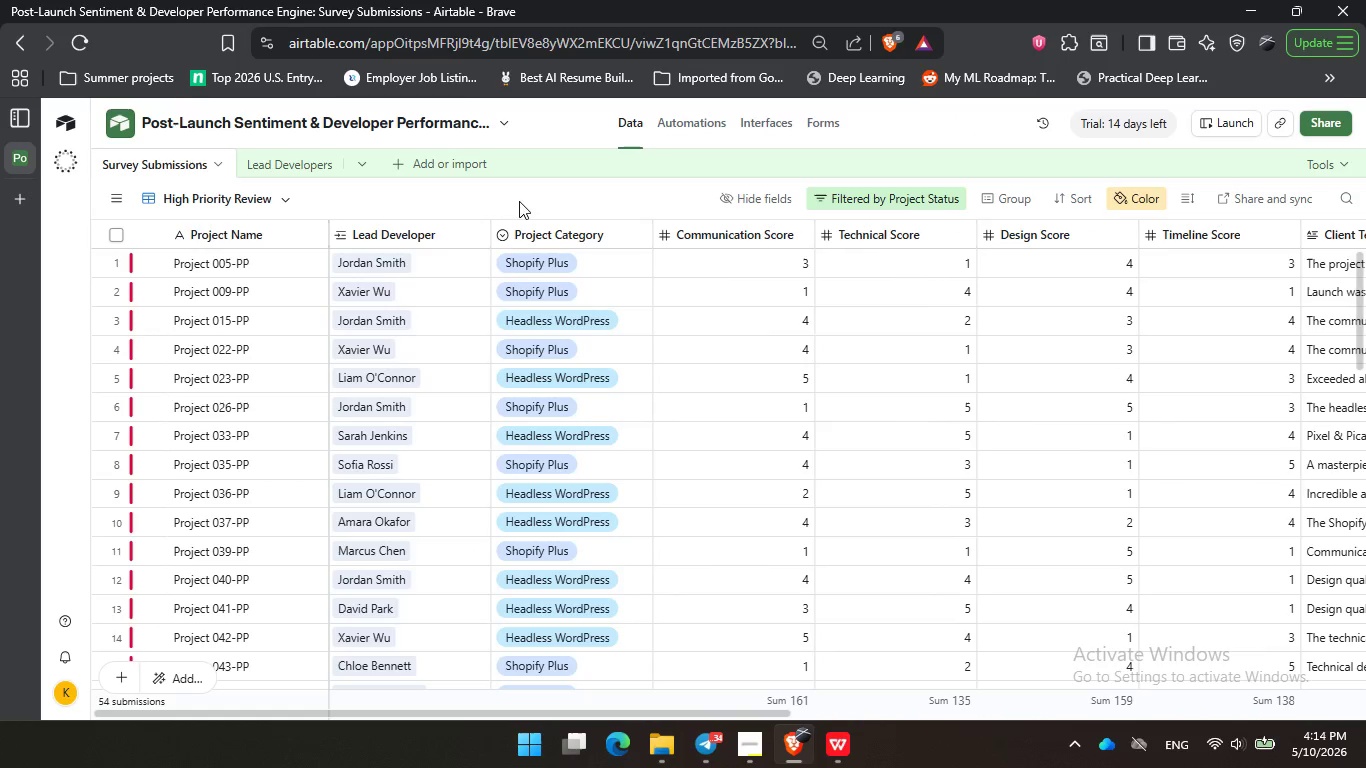 
double_click([612, 201])
 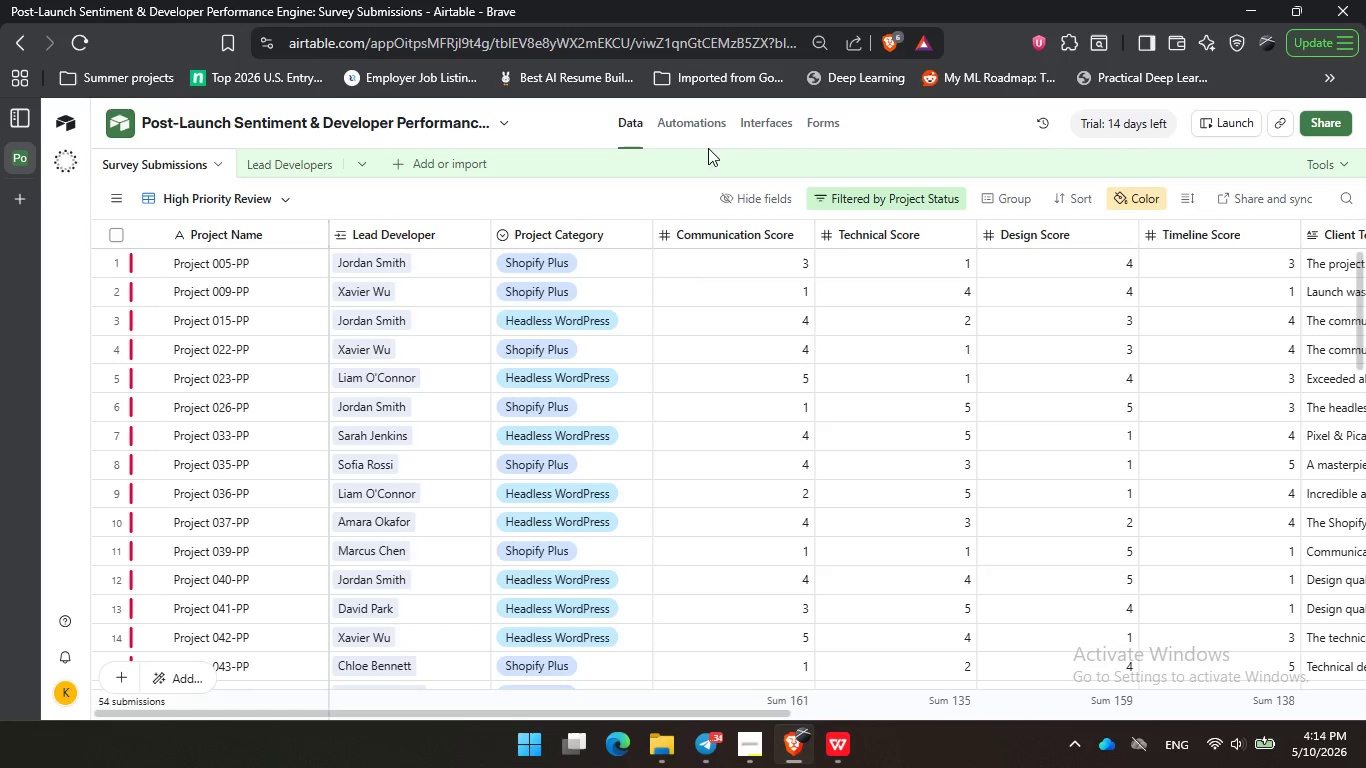 
wait(7.61)
 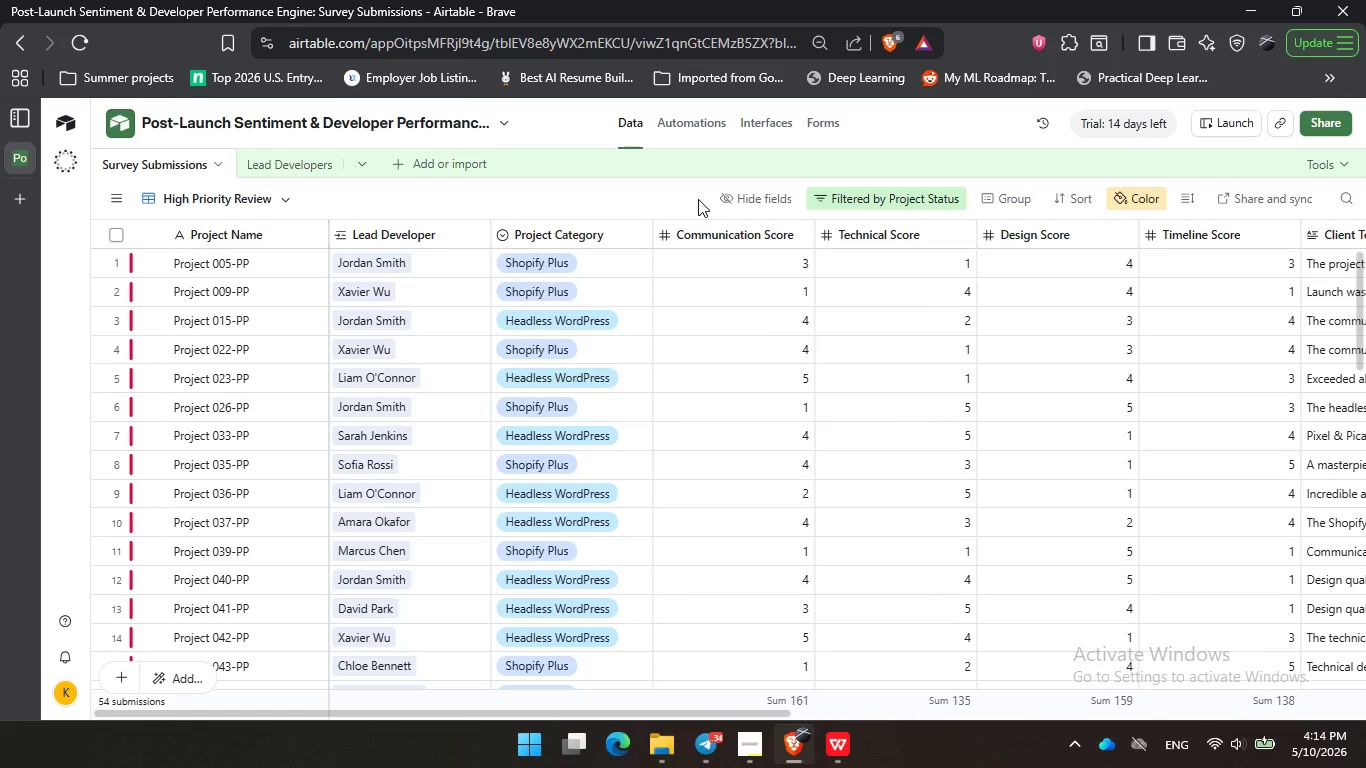 
left_click([760, 122])
 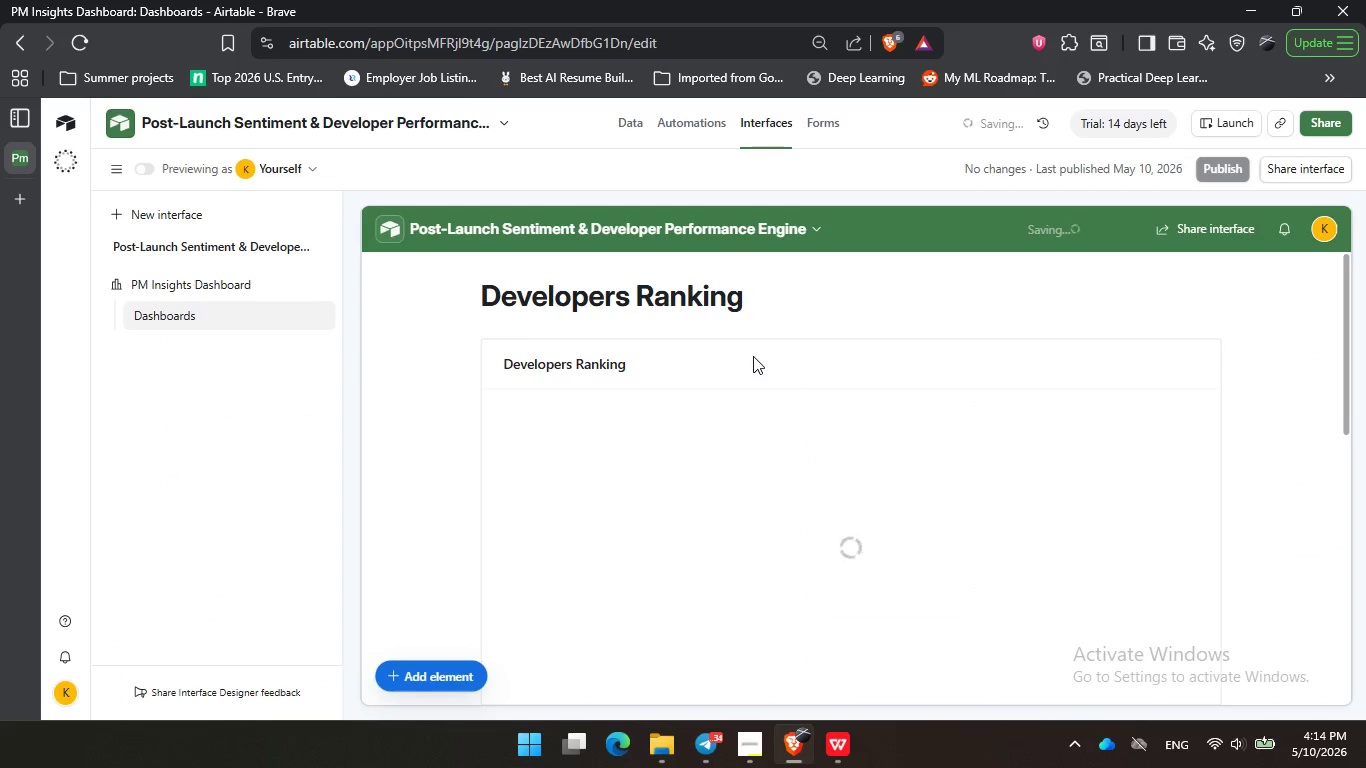 
scroll: coordinate [753, 356], scroll_direction: down, amount: 16.0
 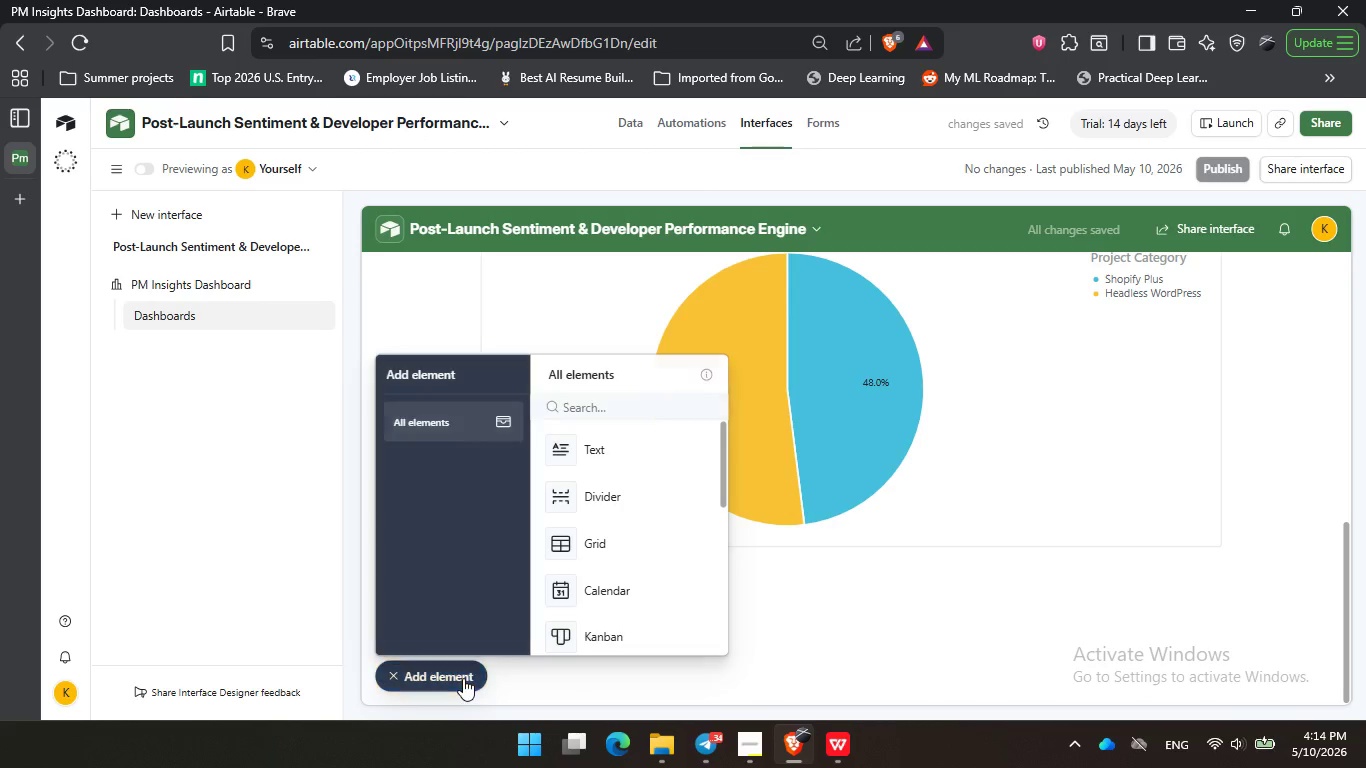 
left_click([463, 678])
 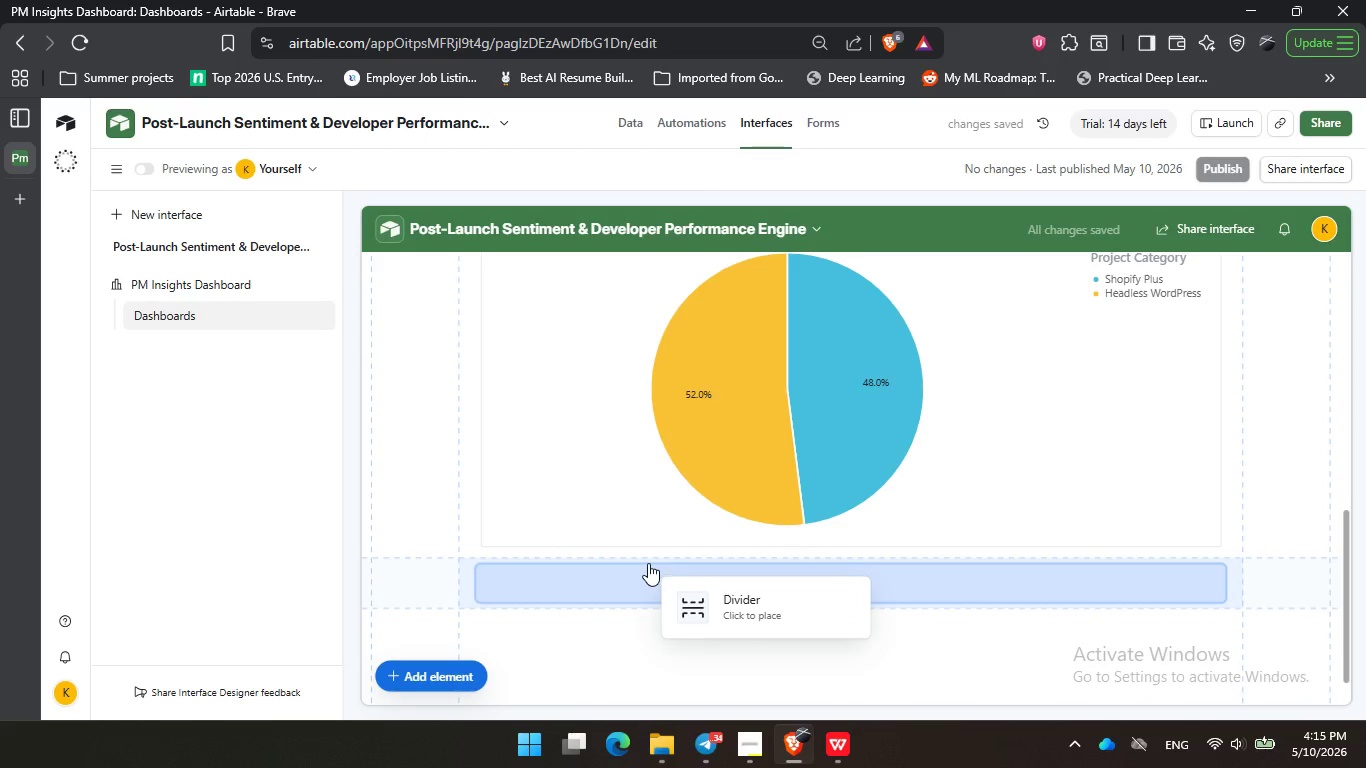 
double_click([648, 563])
 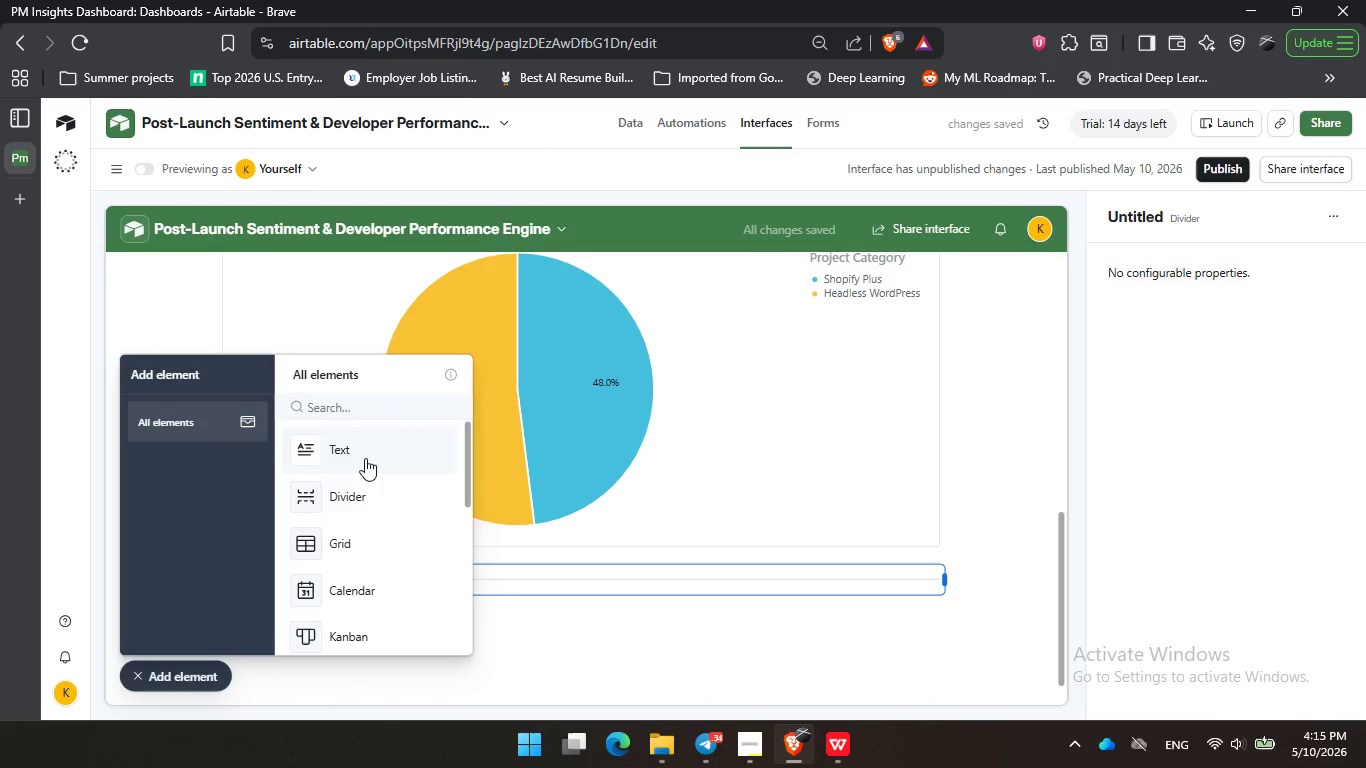 
left_click([365, 458])
 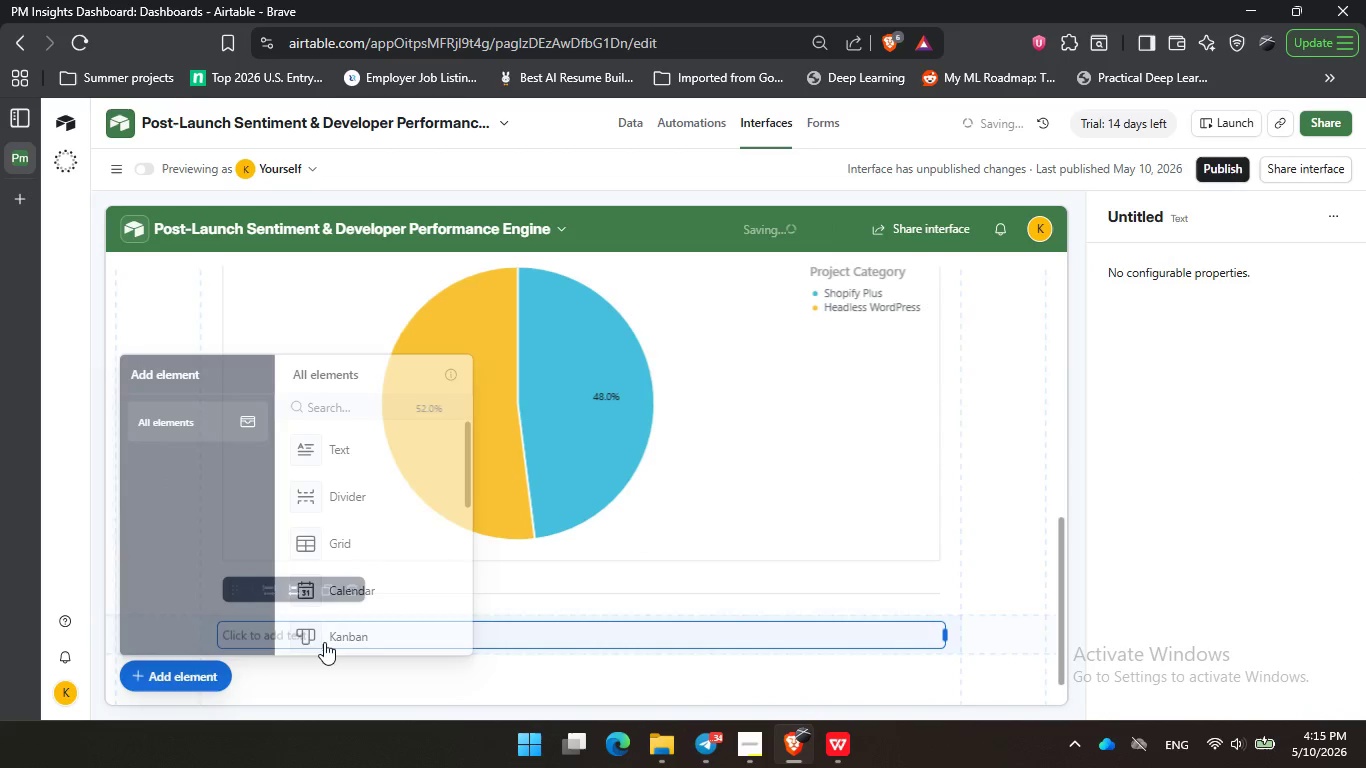 
left_click([384, 638])
 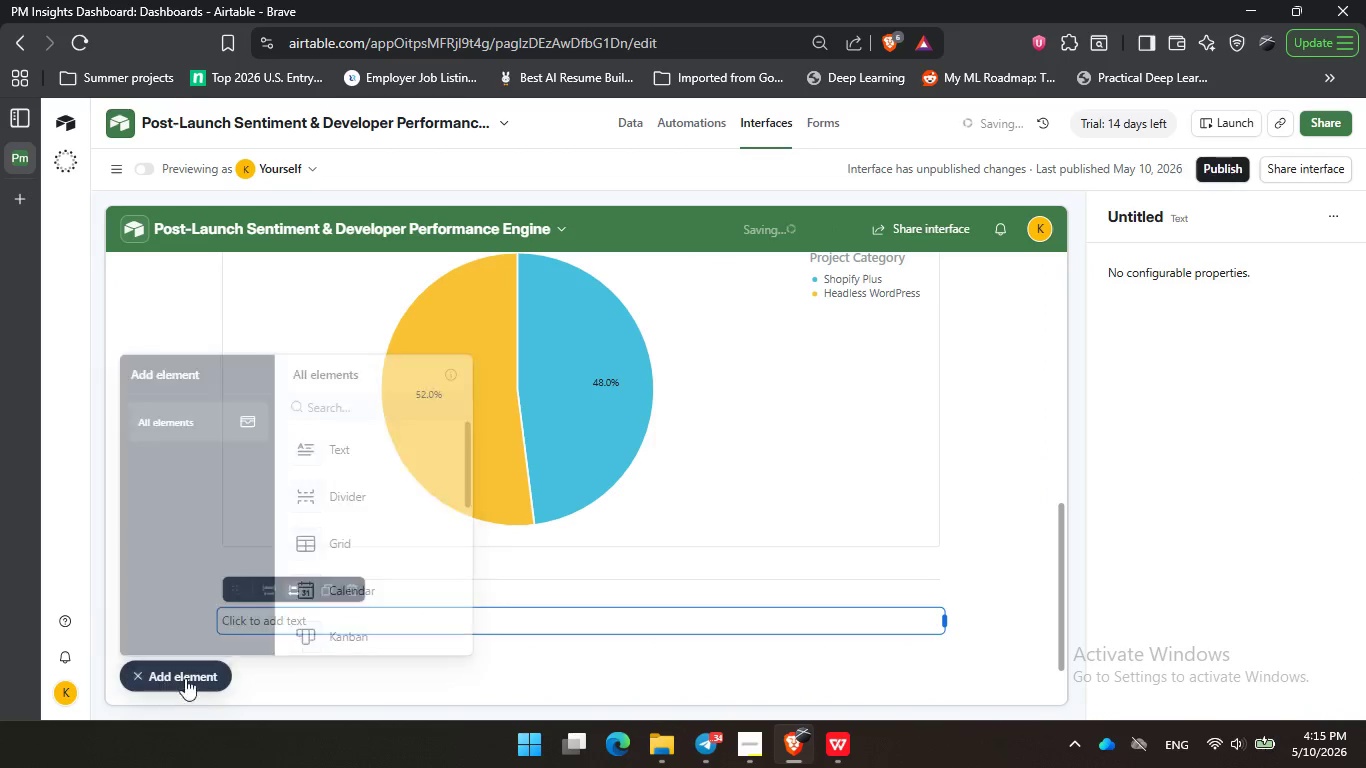 
left_click([160, 683])
 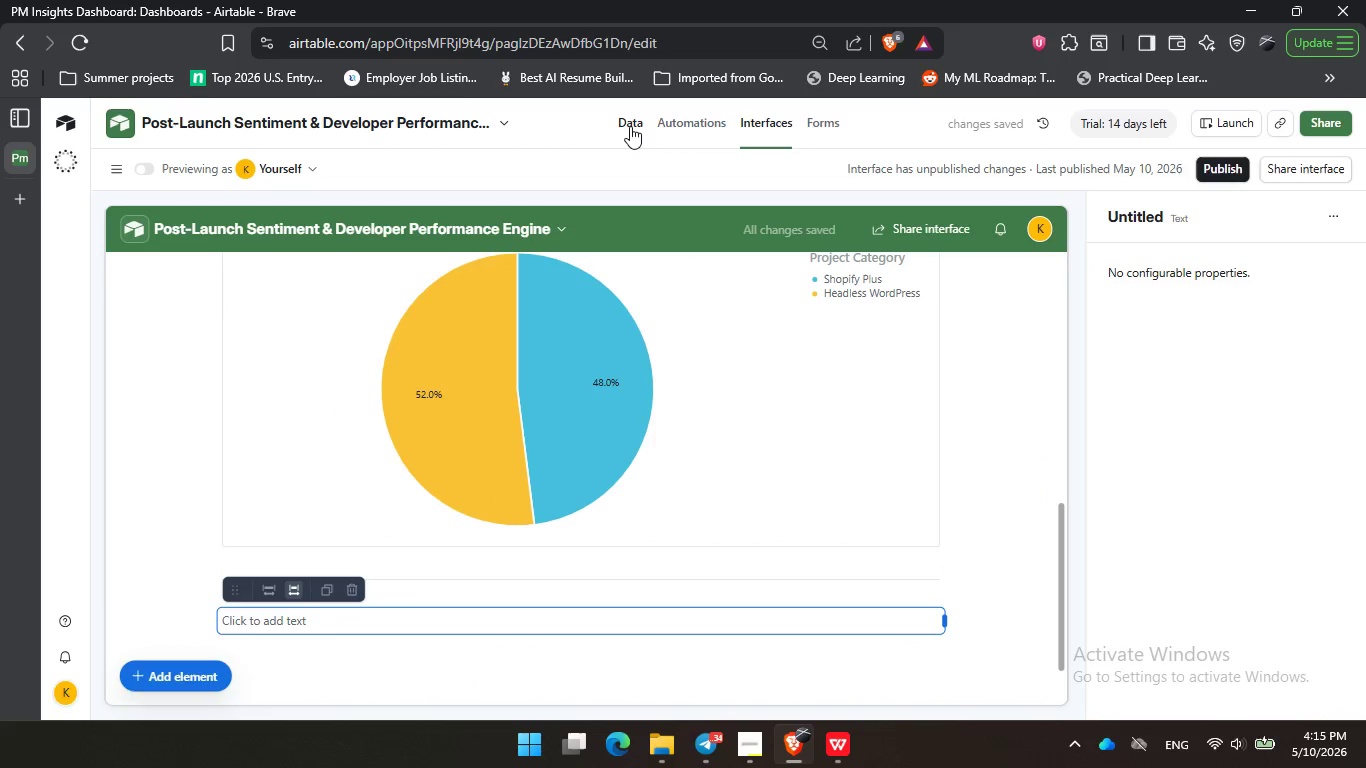 
left_click([630, 126])
 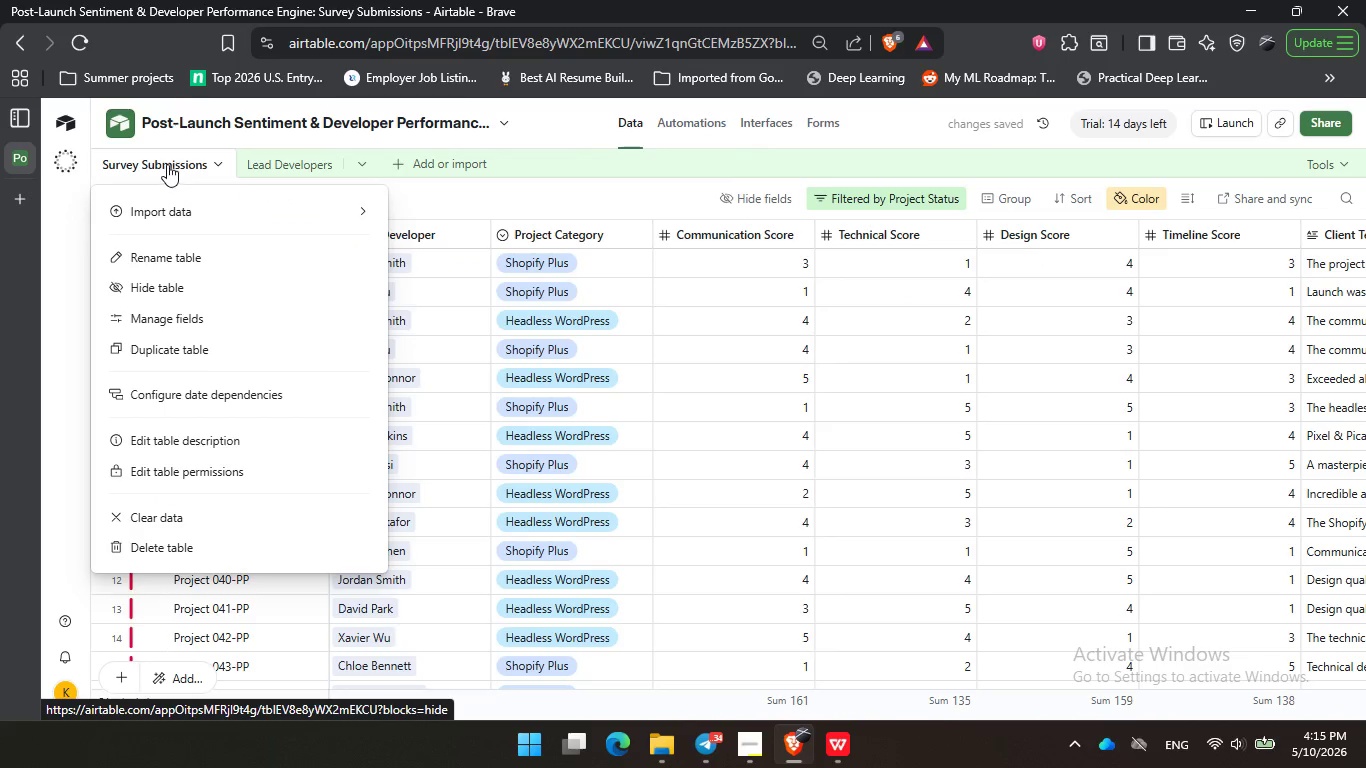 
double_click([167, 164])
 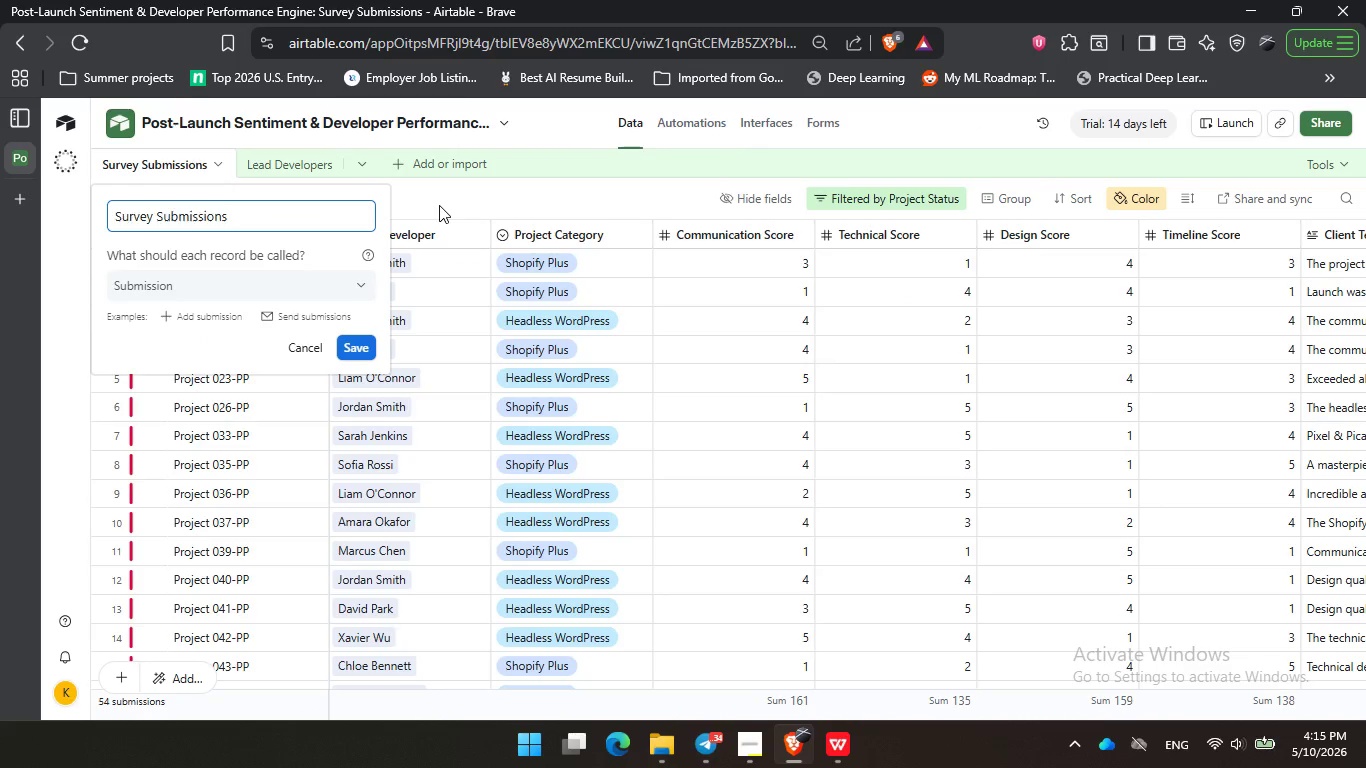 
left_click([439, 205])
 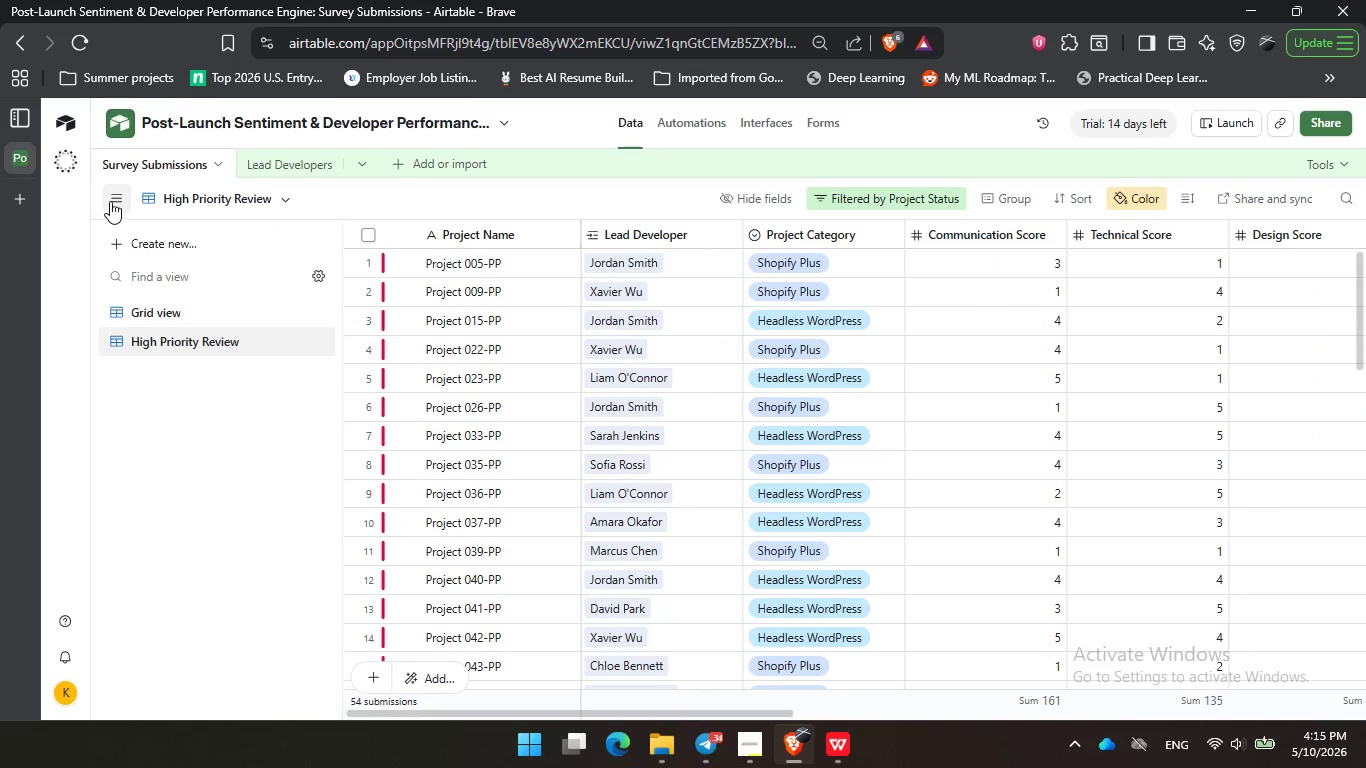 
left_click([110, 202])
 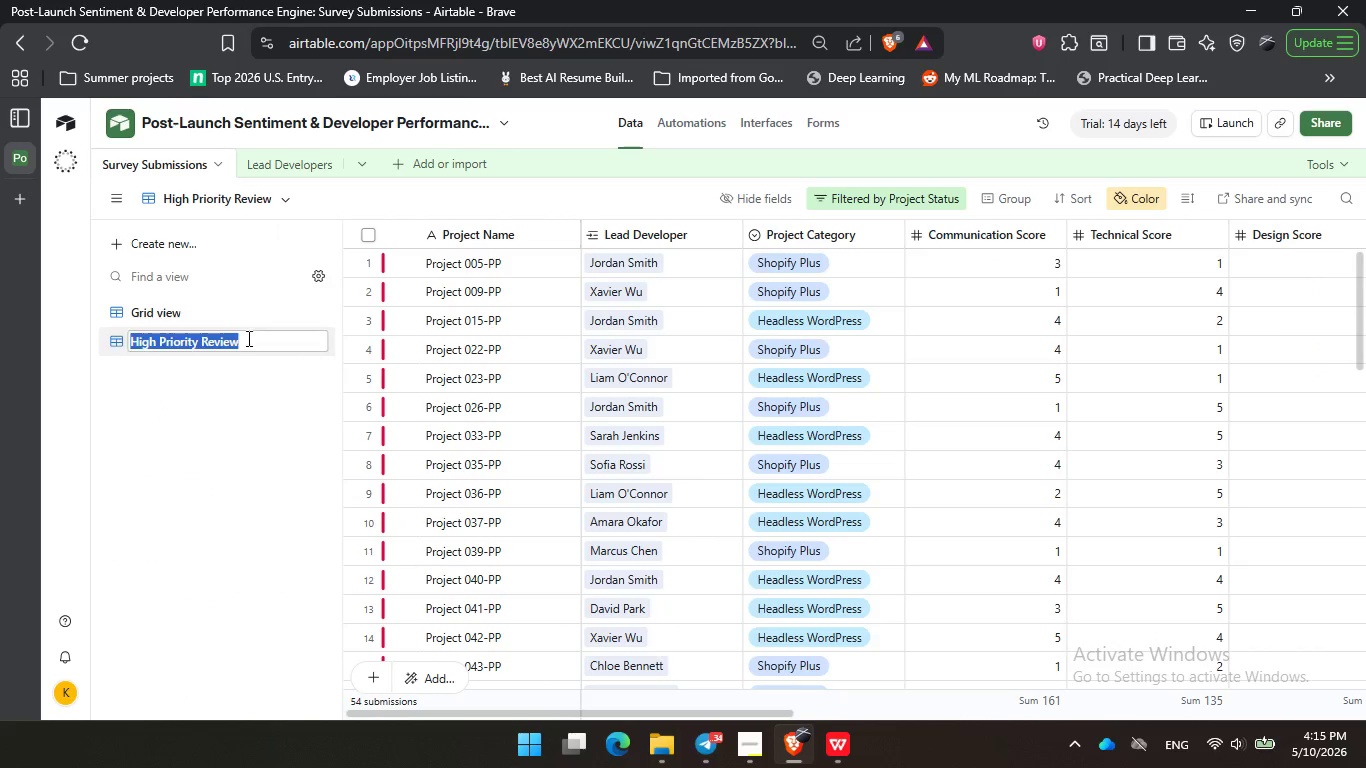 
double_click([247, 338])
 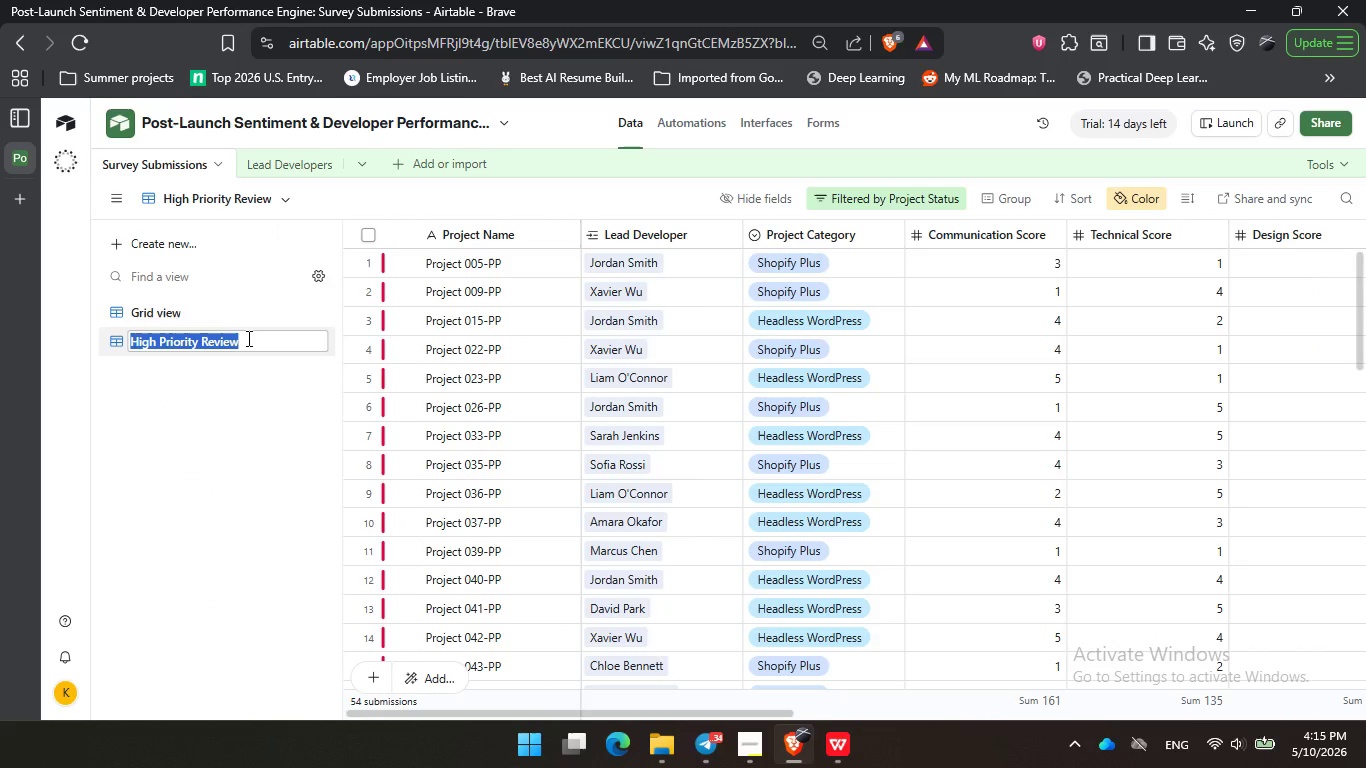 
key(Control+C)
 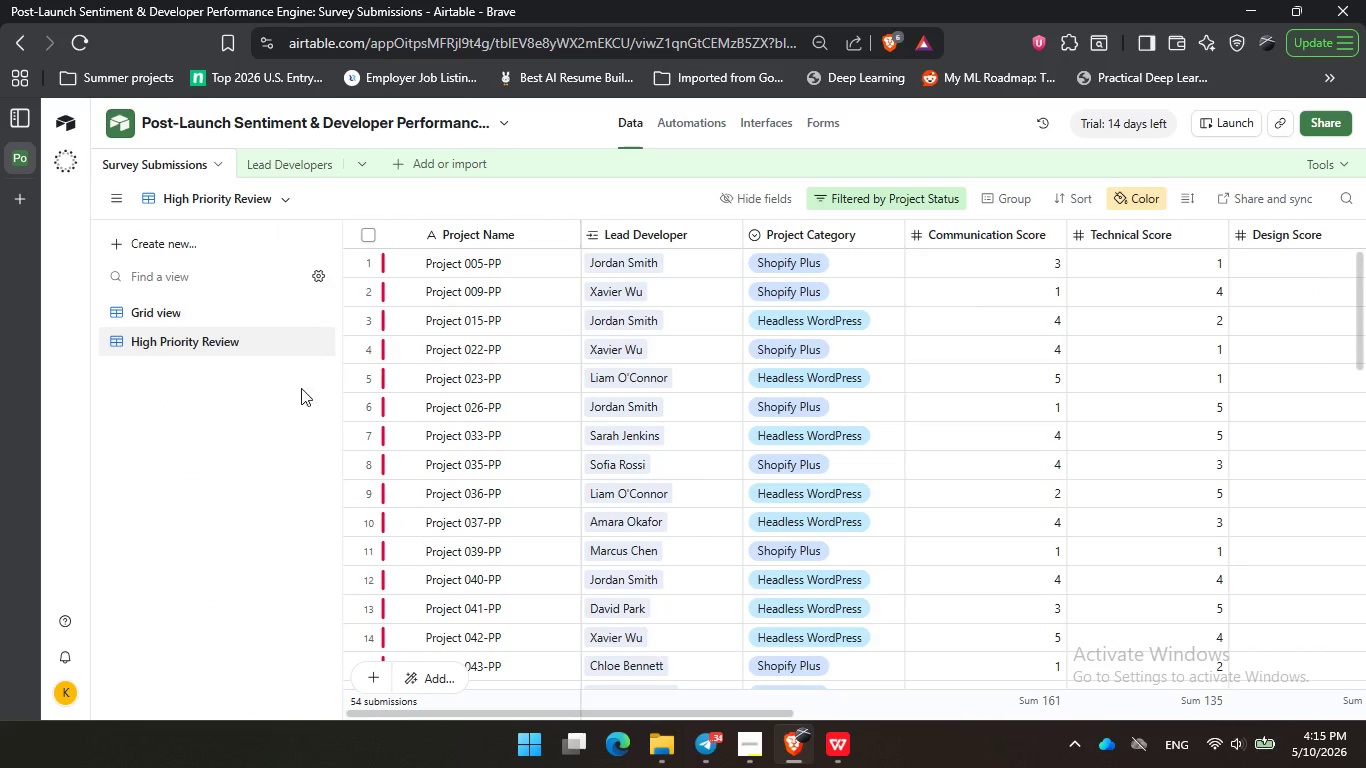 
left_click([248, 411])
 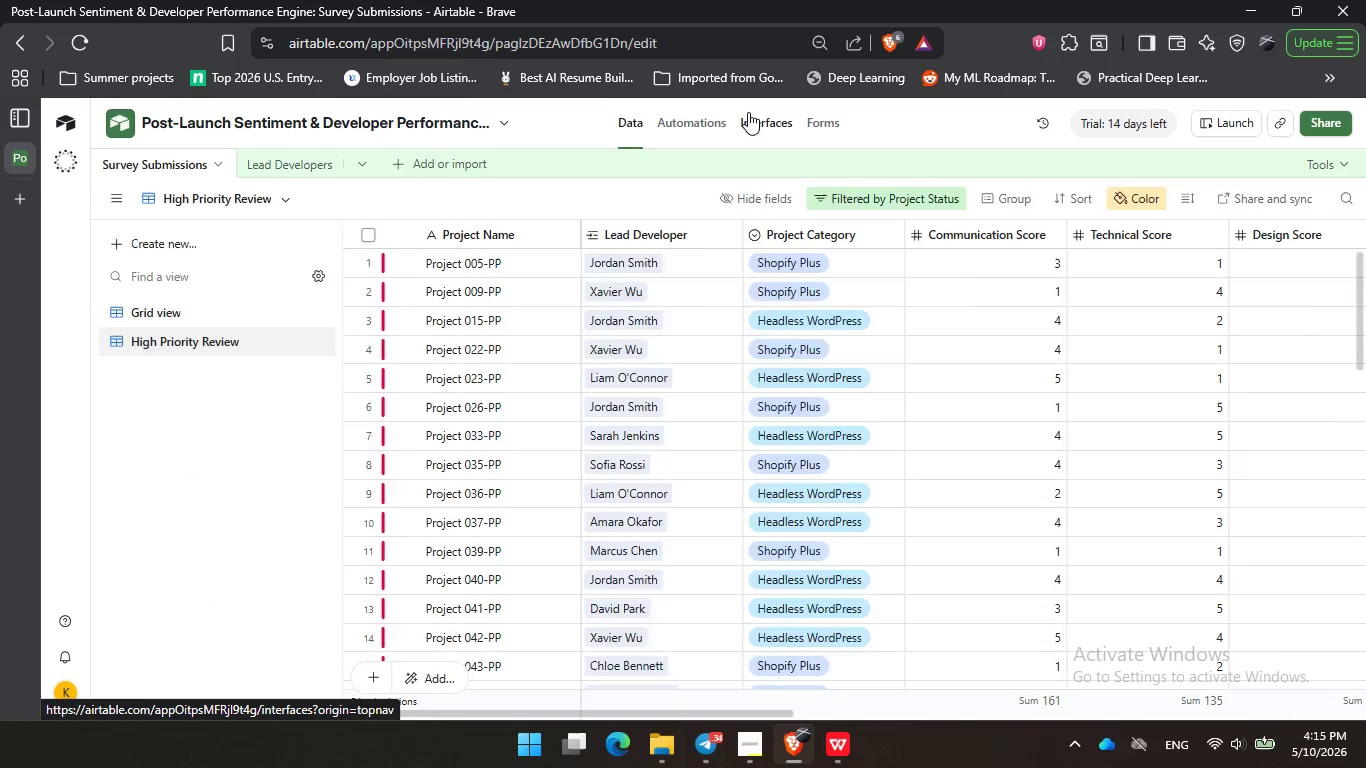 
left_click([748, 112])
 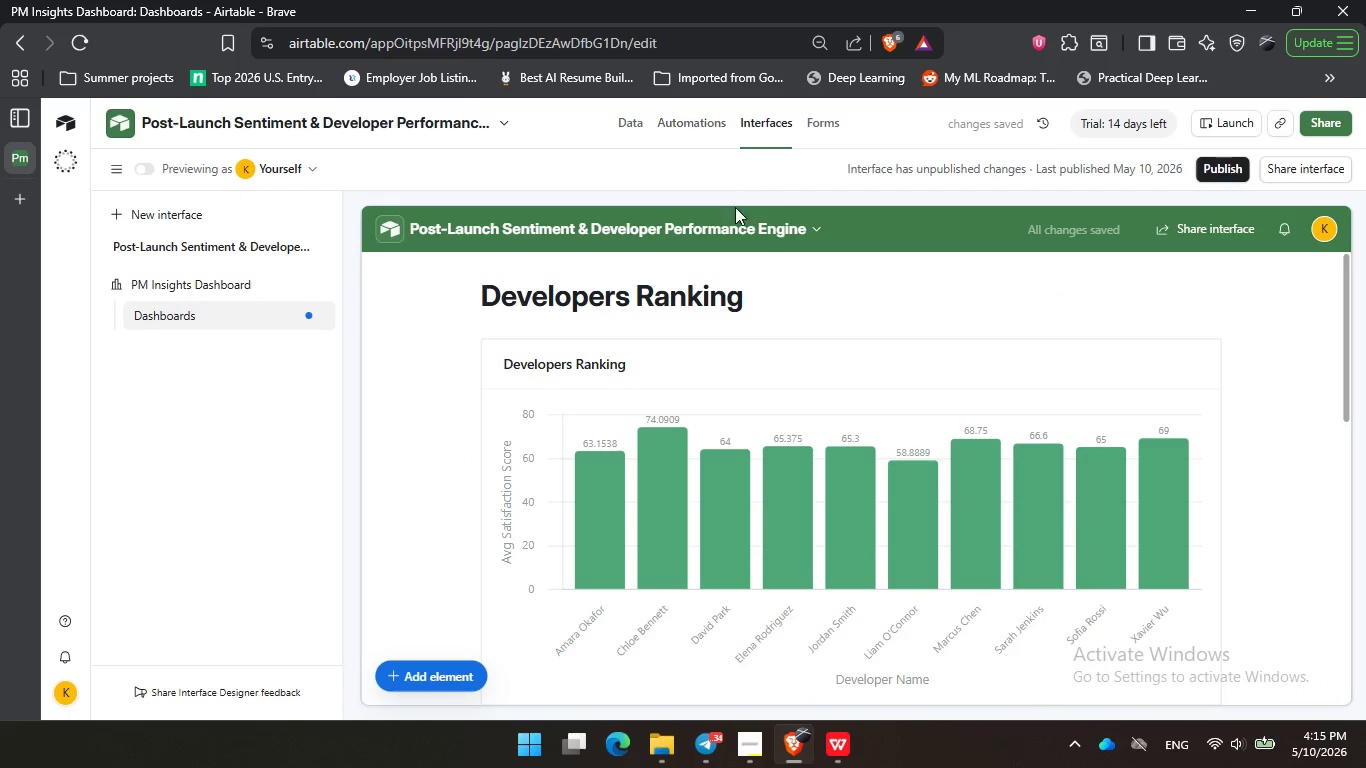 
left_click([615, 553])
 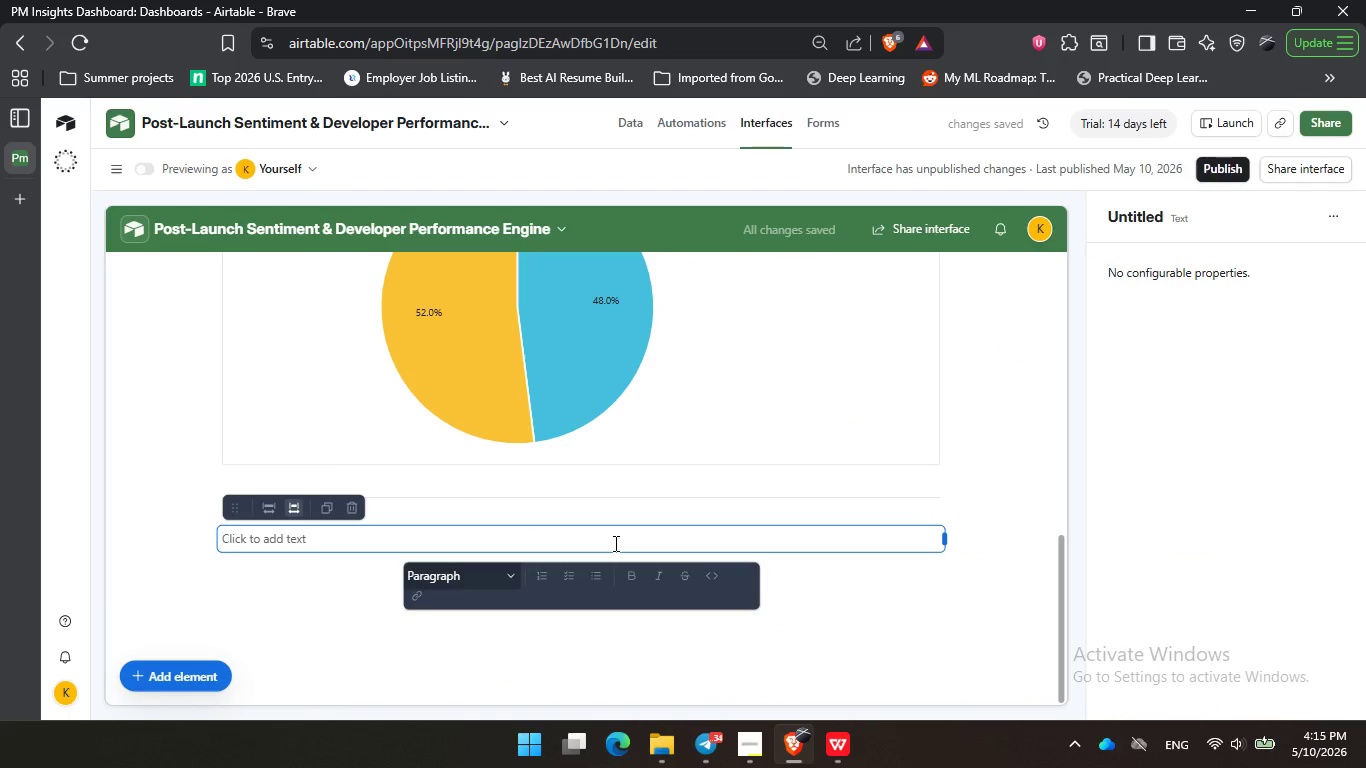 
scroll: coordinate [716, 377], scroll_direction: down, amount: 19.0
 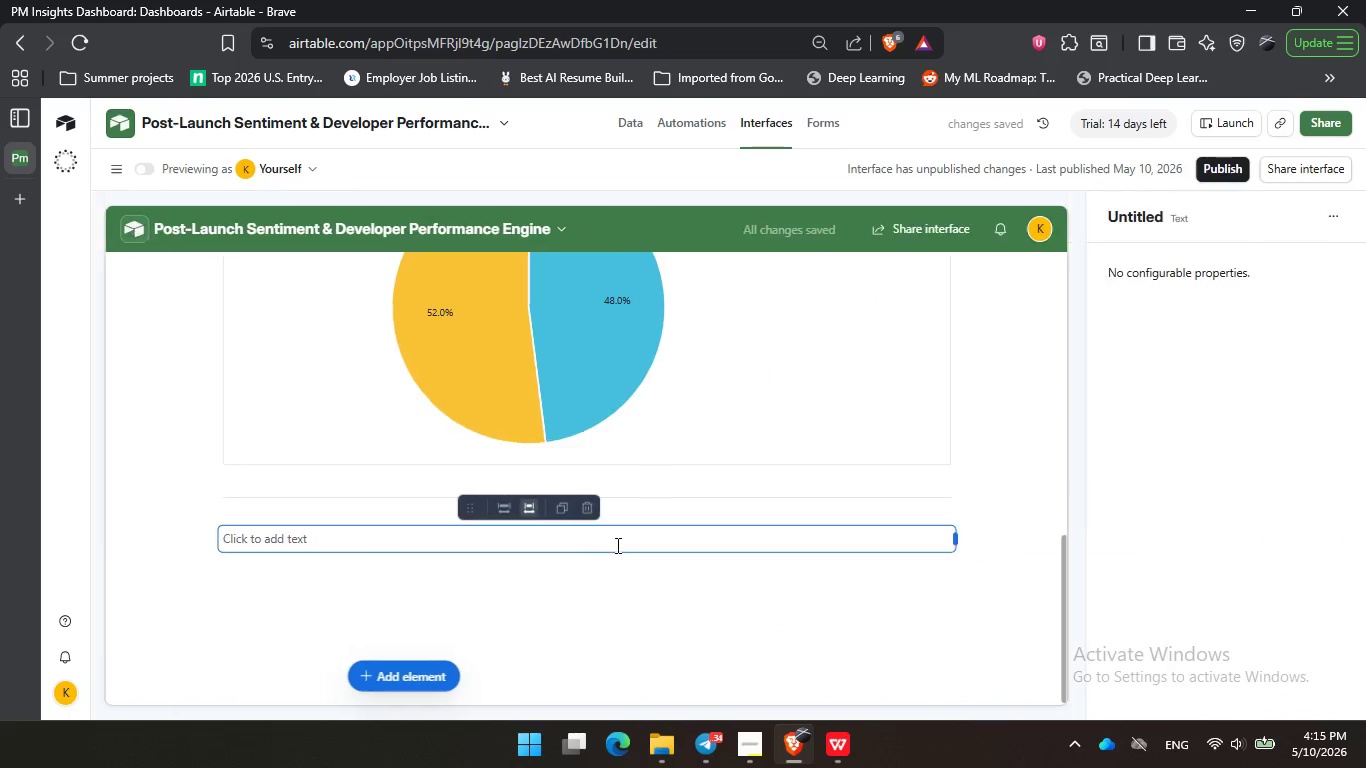 
key(Control+V)
 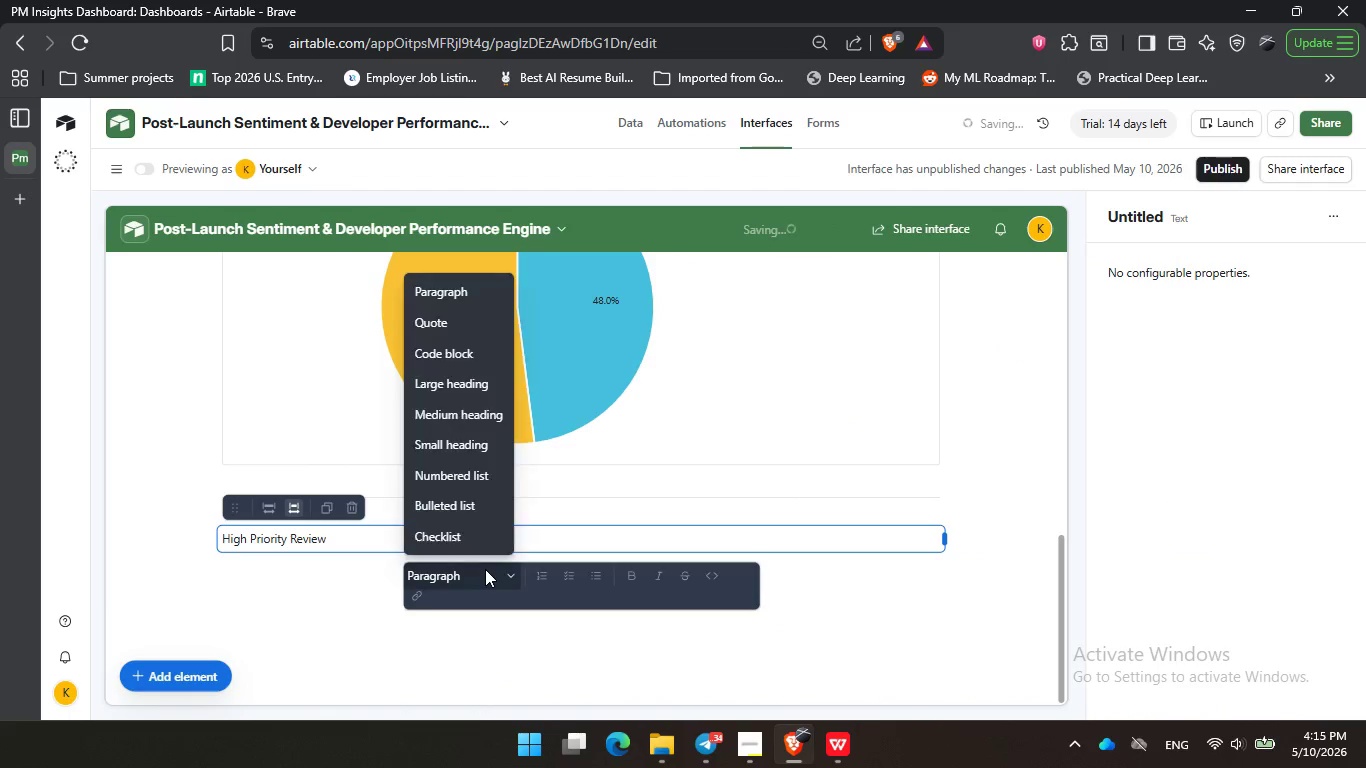 
left_click([485, 569])
 